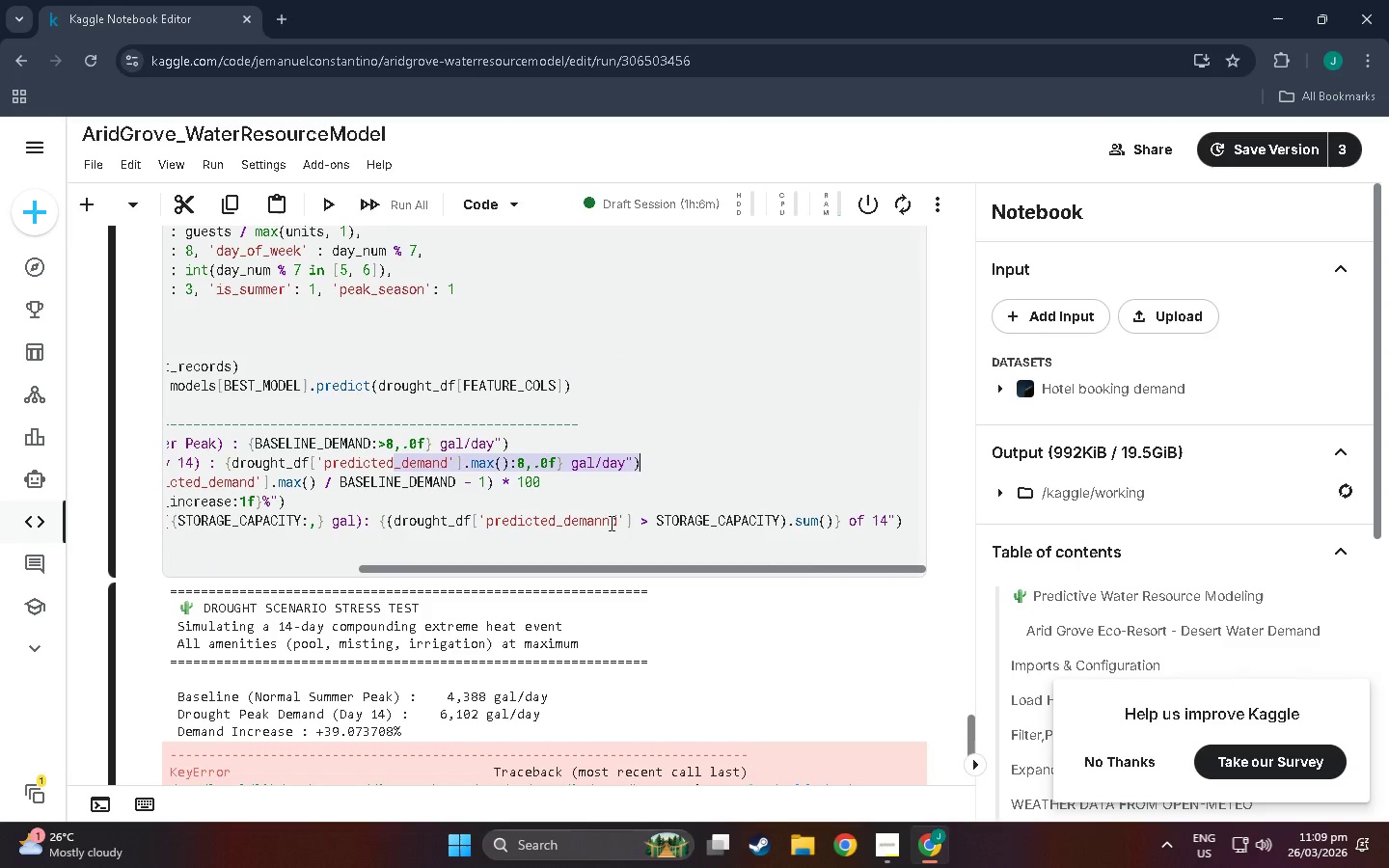 
left_click([613, 523])
 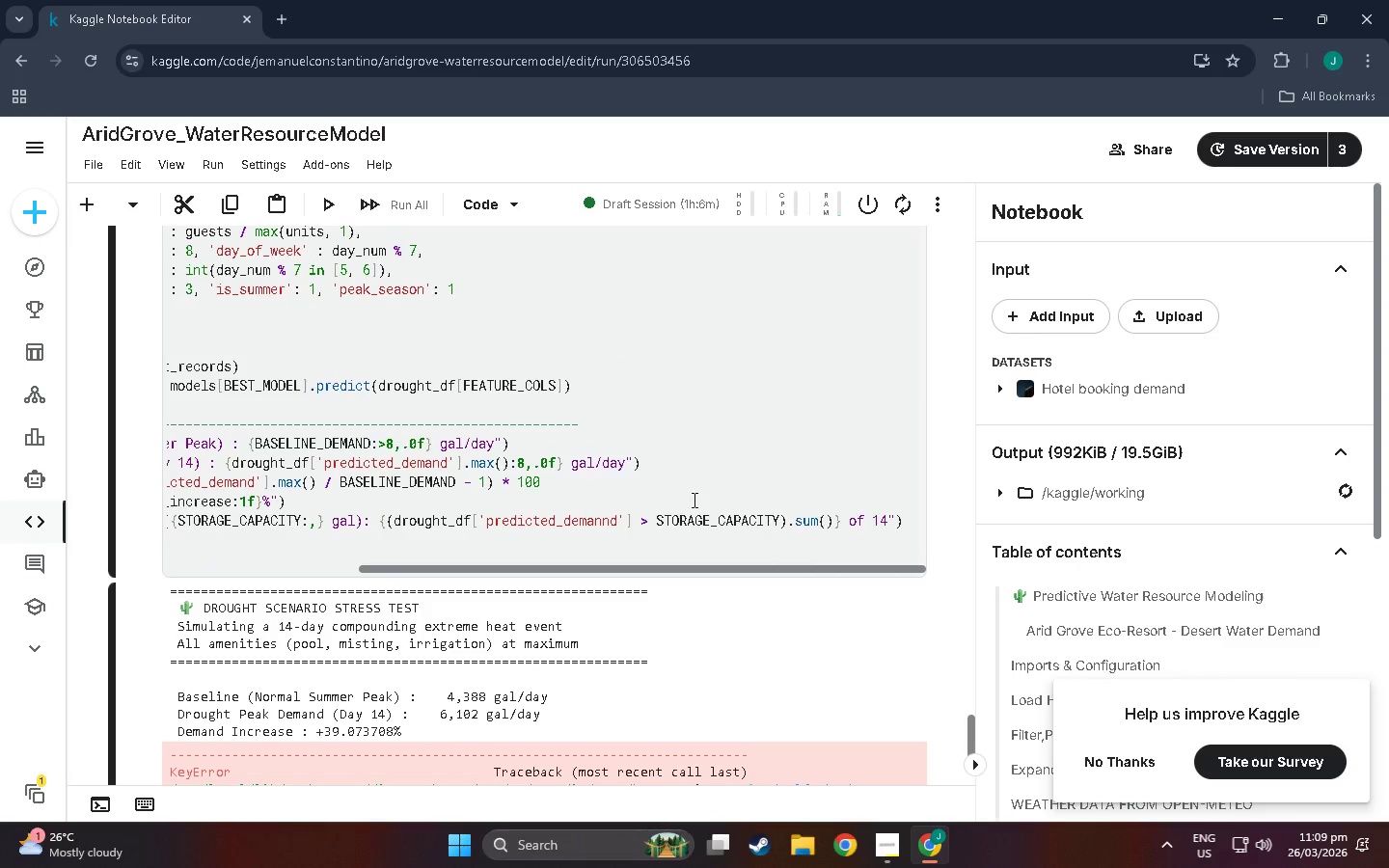 
key(Backspace)
 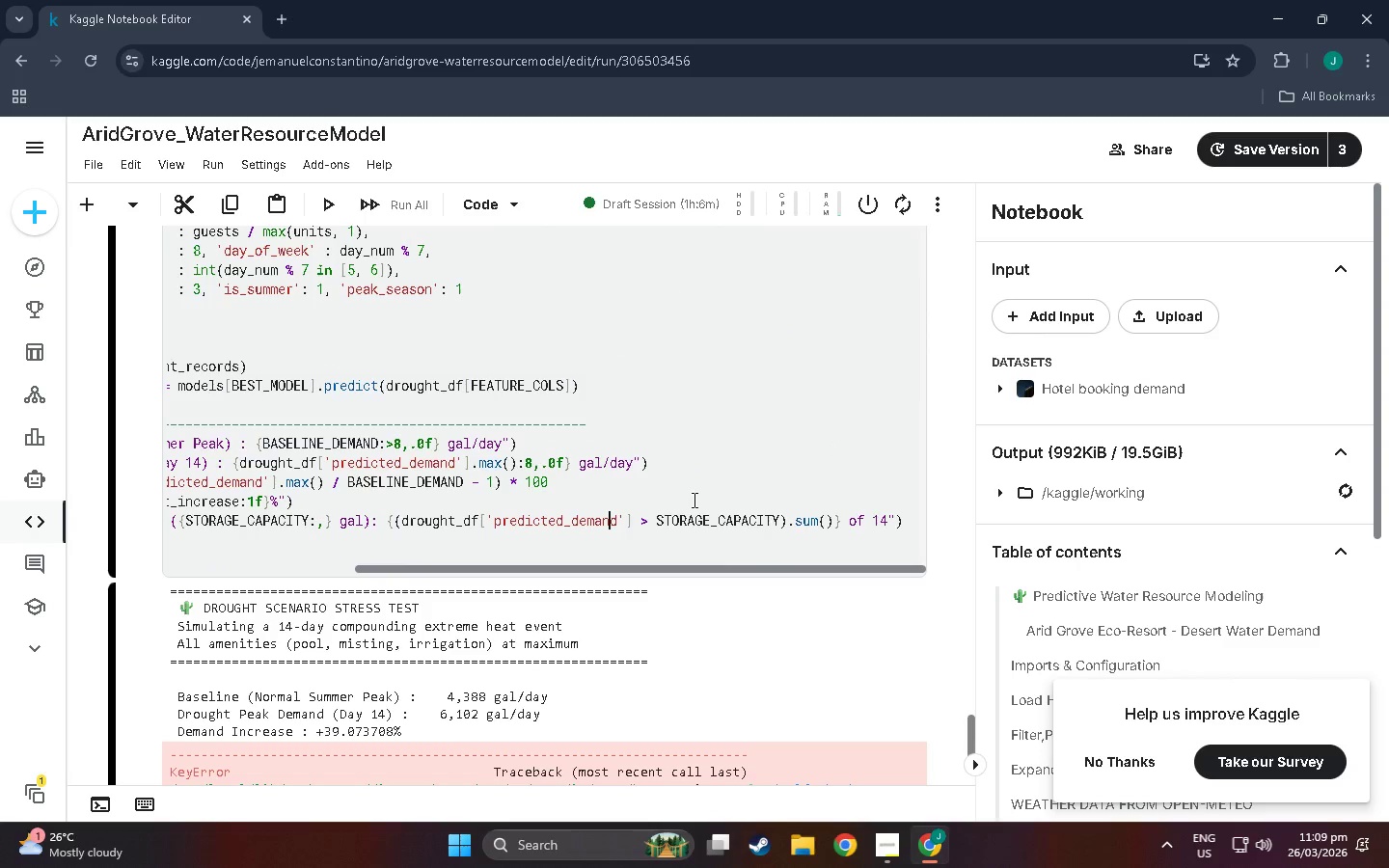 
key(Shift+Enter)
 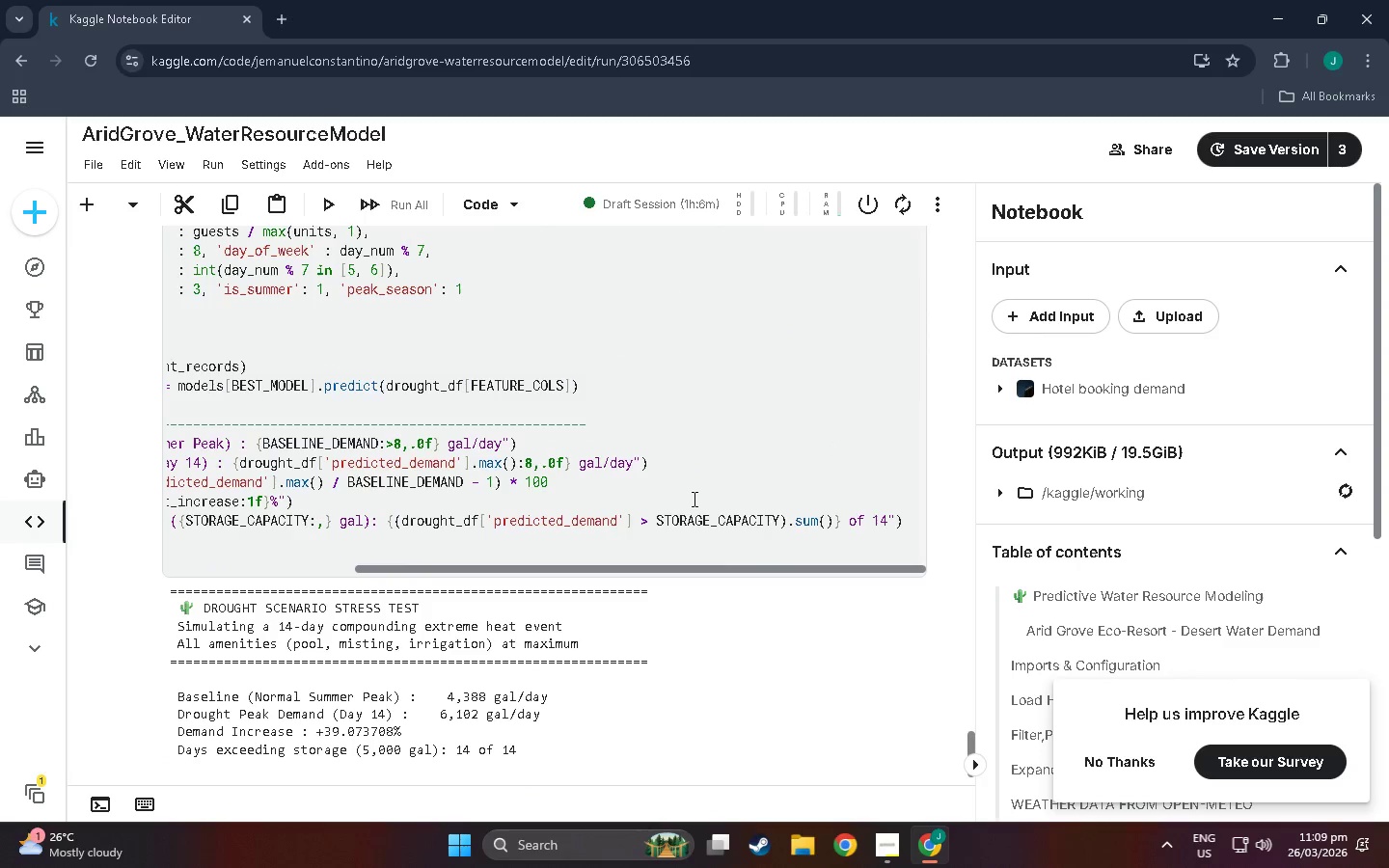 
scroll: coordinate [578, 527], scroll_direction: down, amount: 5.0
 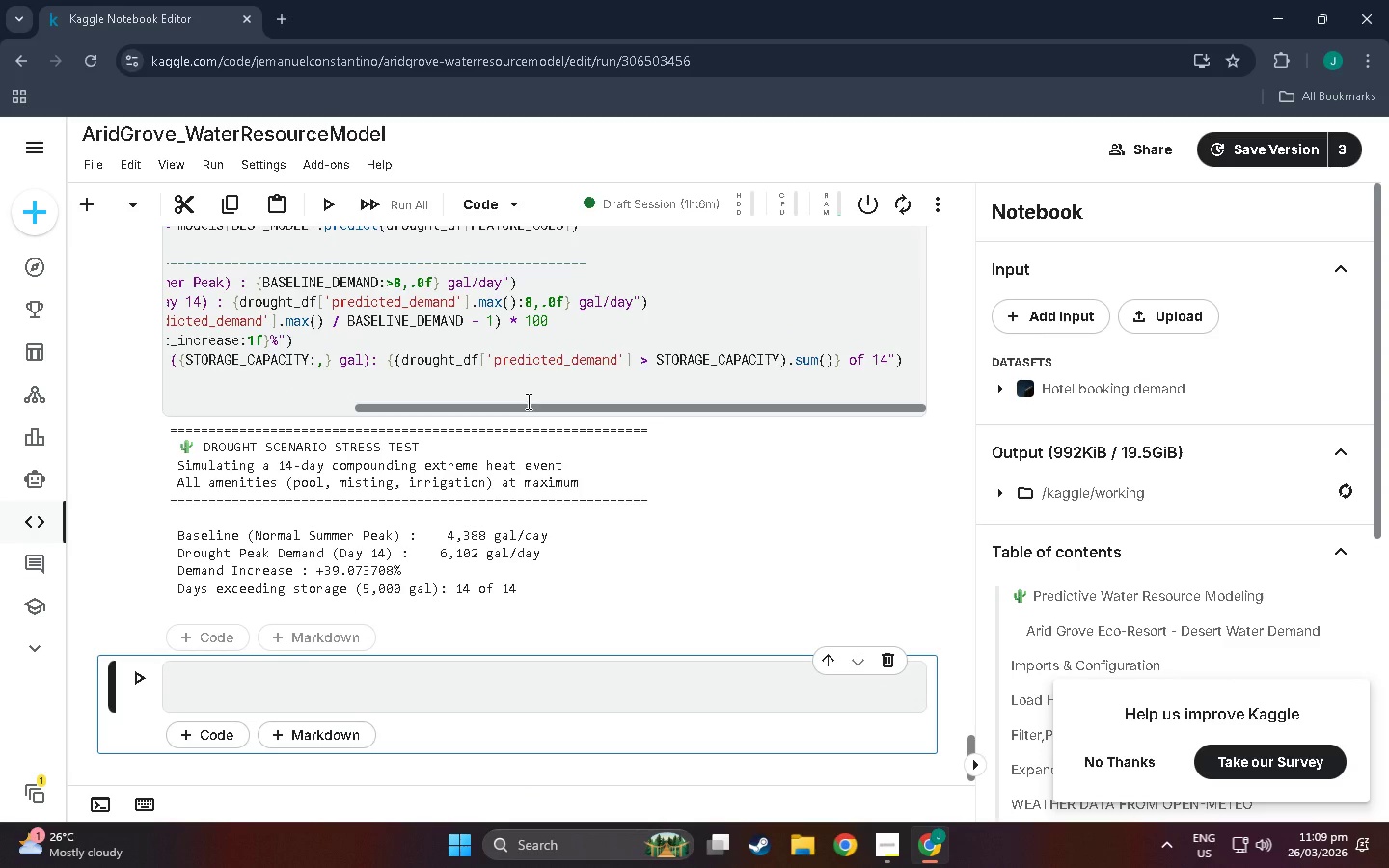 
left_click_drag(start_coordinate=[527, 401], to_coordinate=[264, 400])
 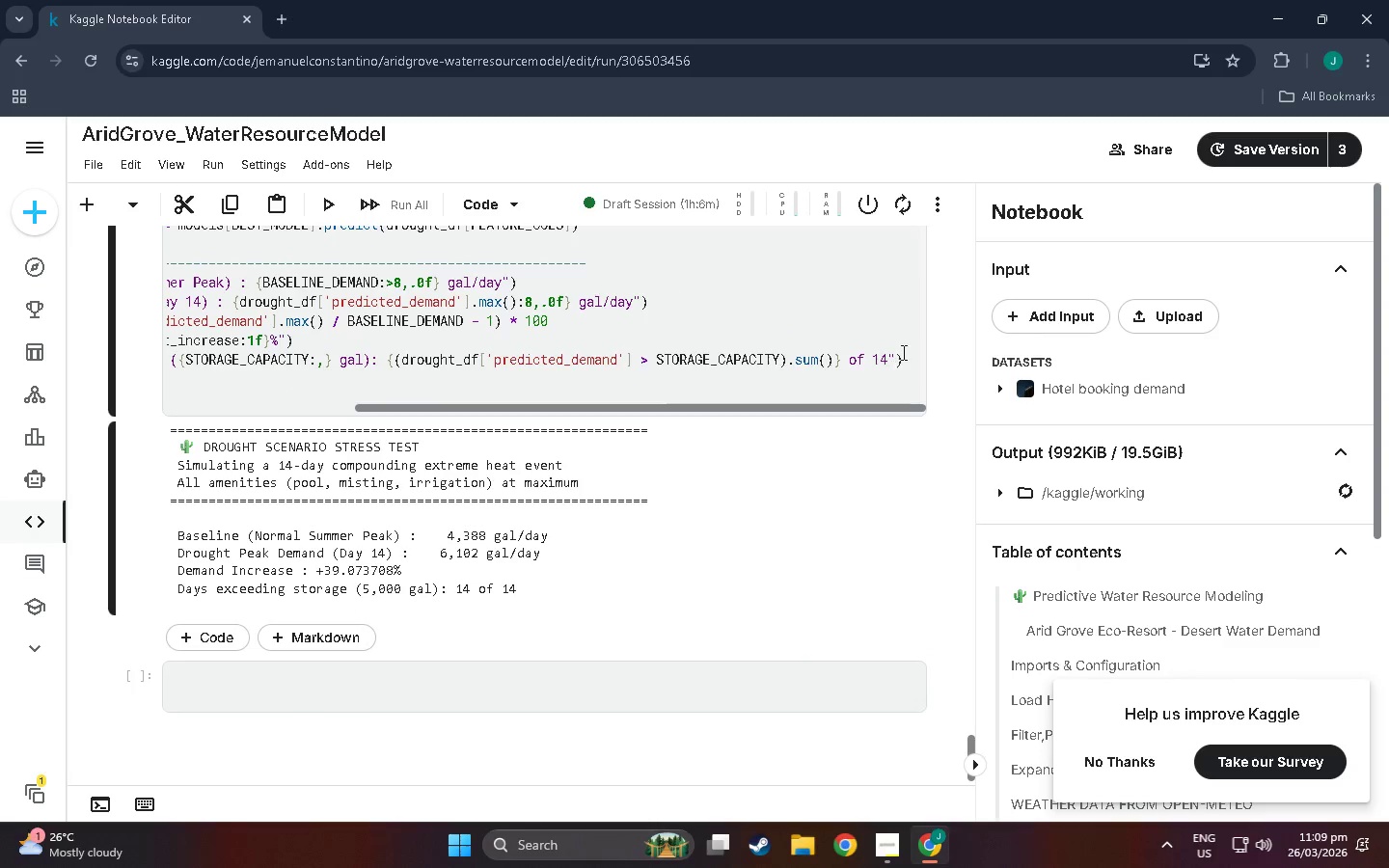 
left_click([903, 350])
 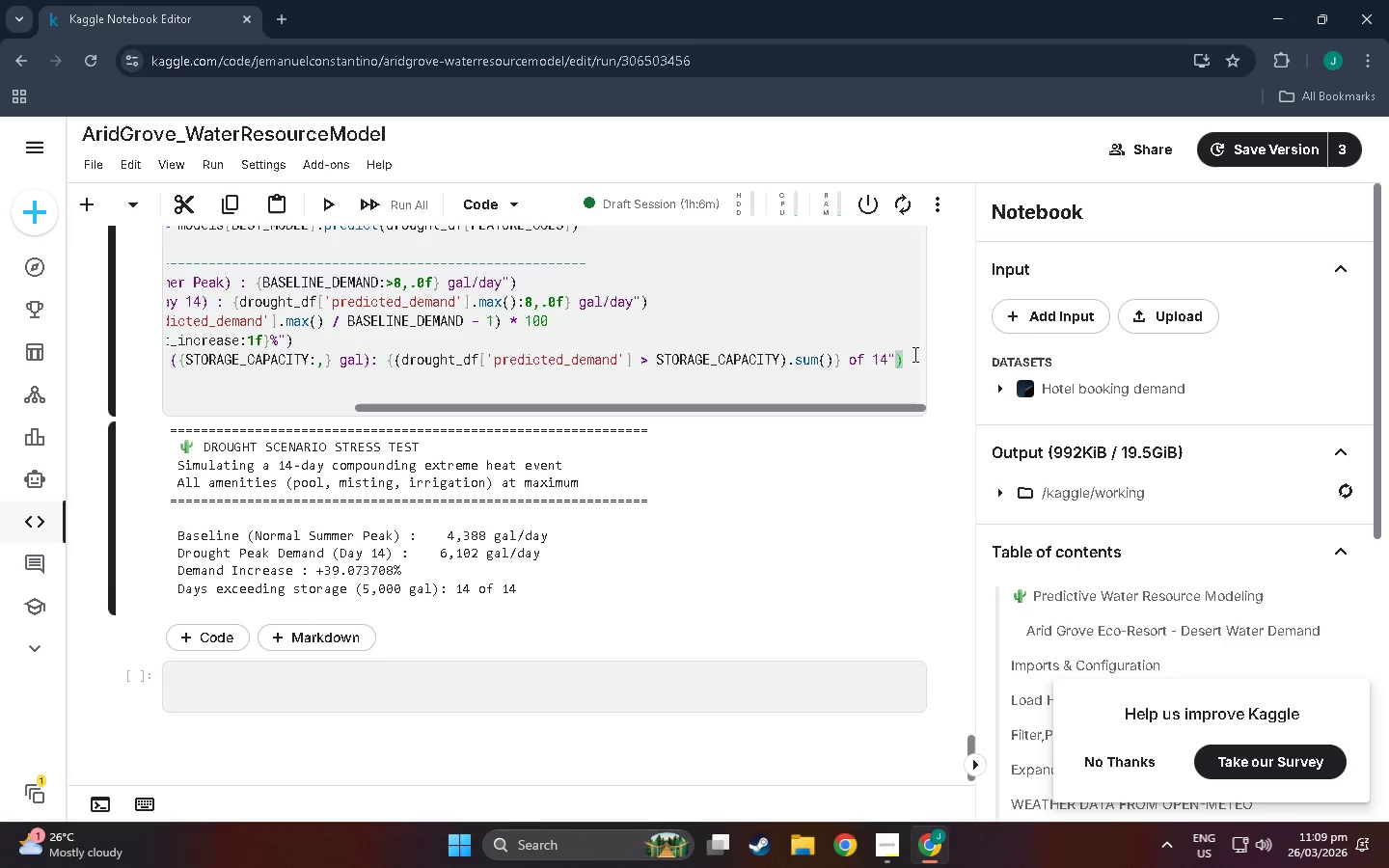 
key(Enter)
 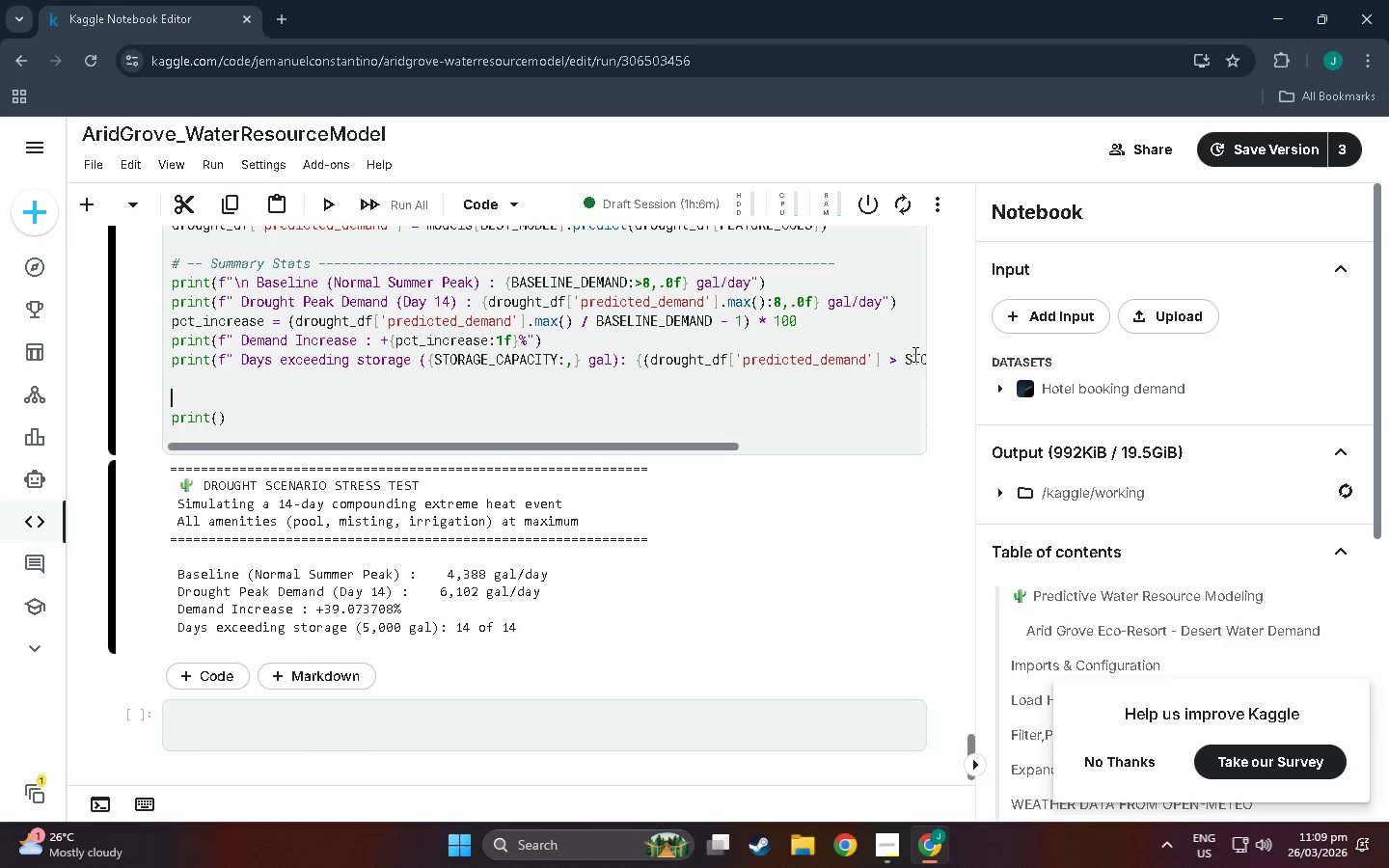 
key(Enter)
 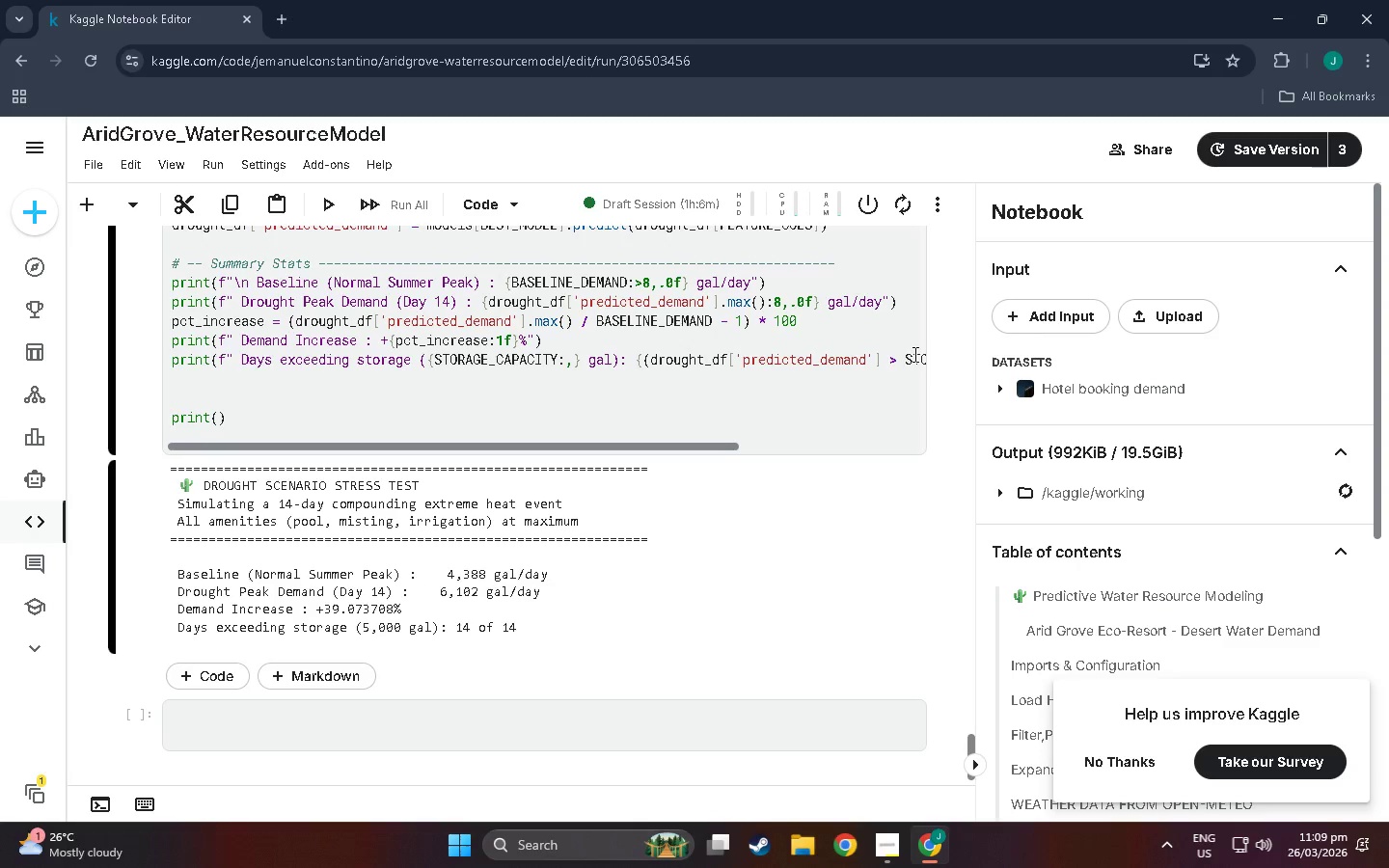 
key(Control+Z)
 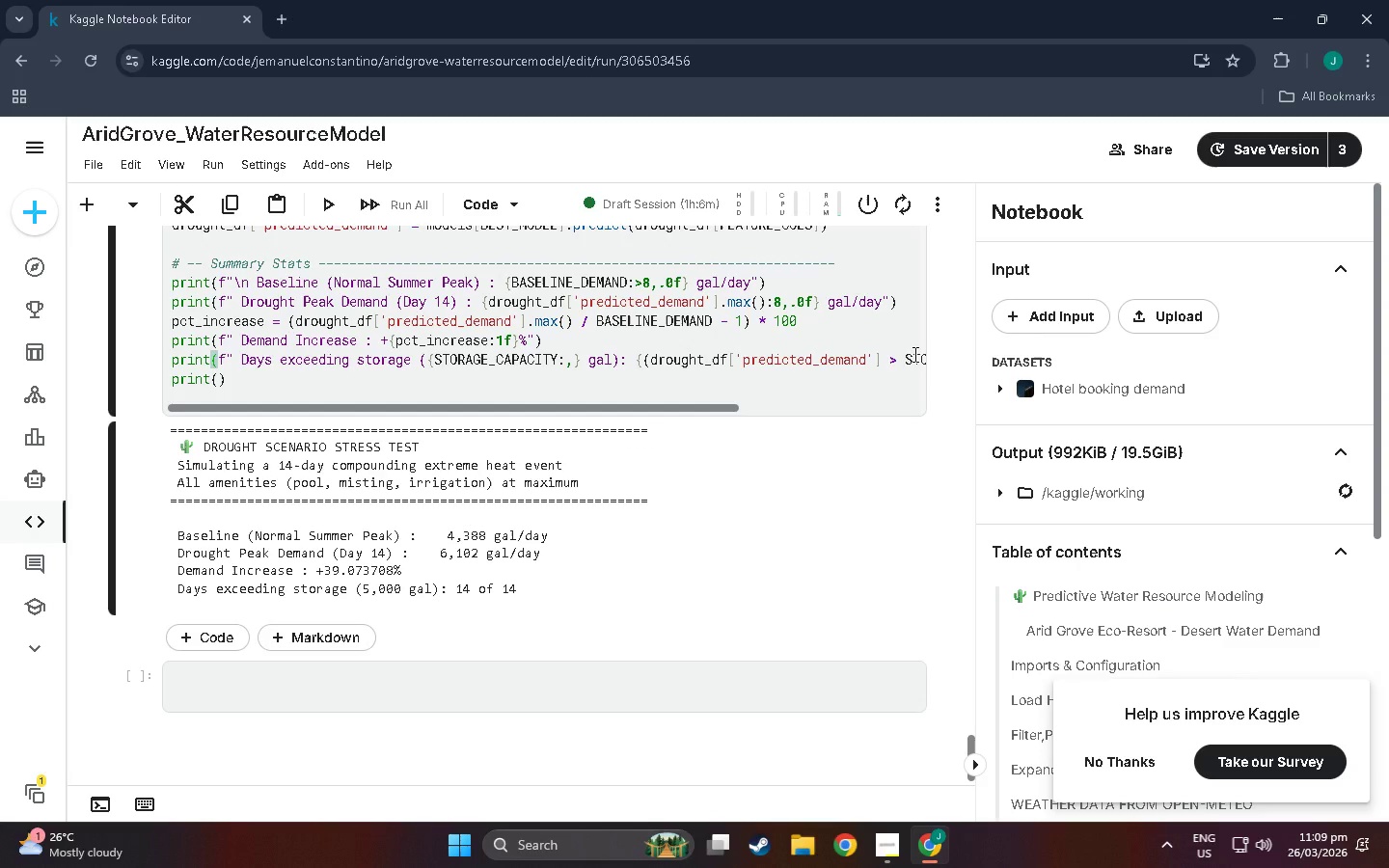 
key(ArrowRight)
 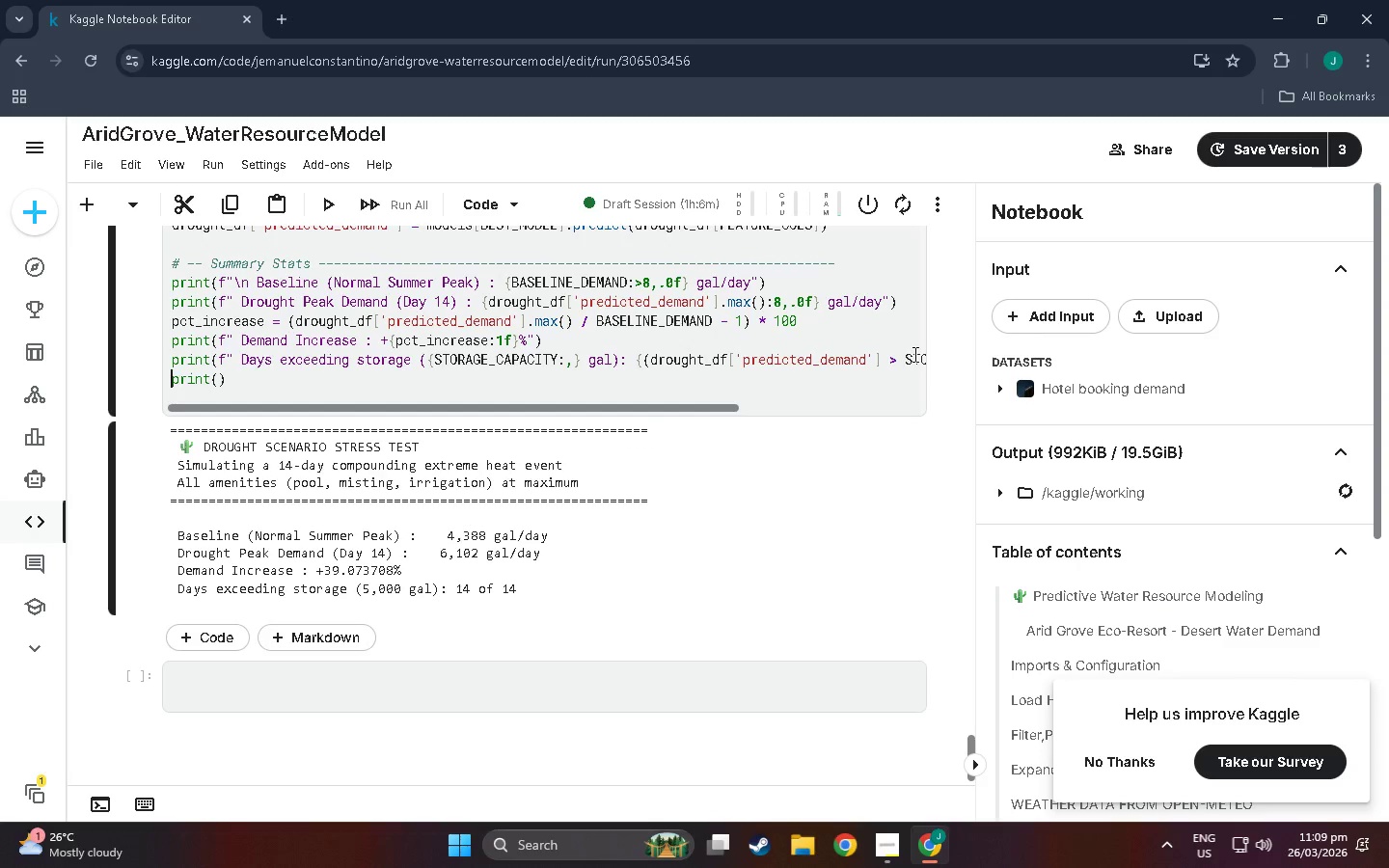 
key(ArrowRight)
 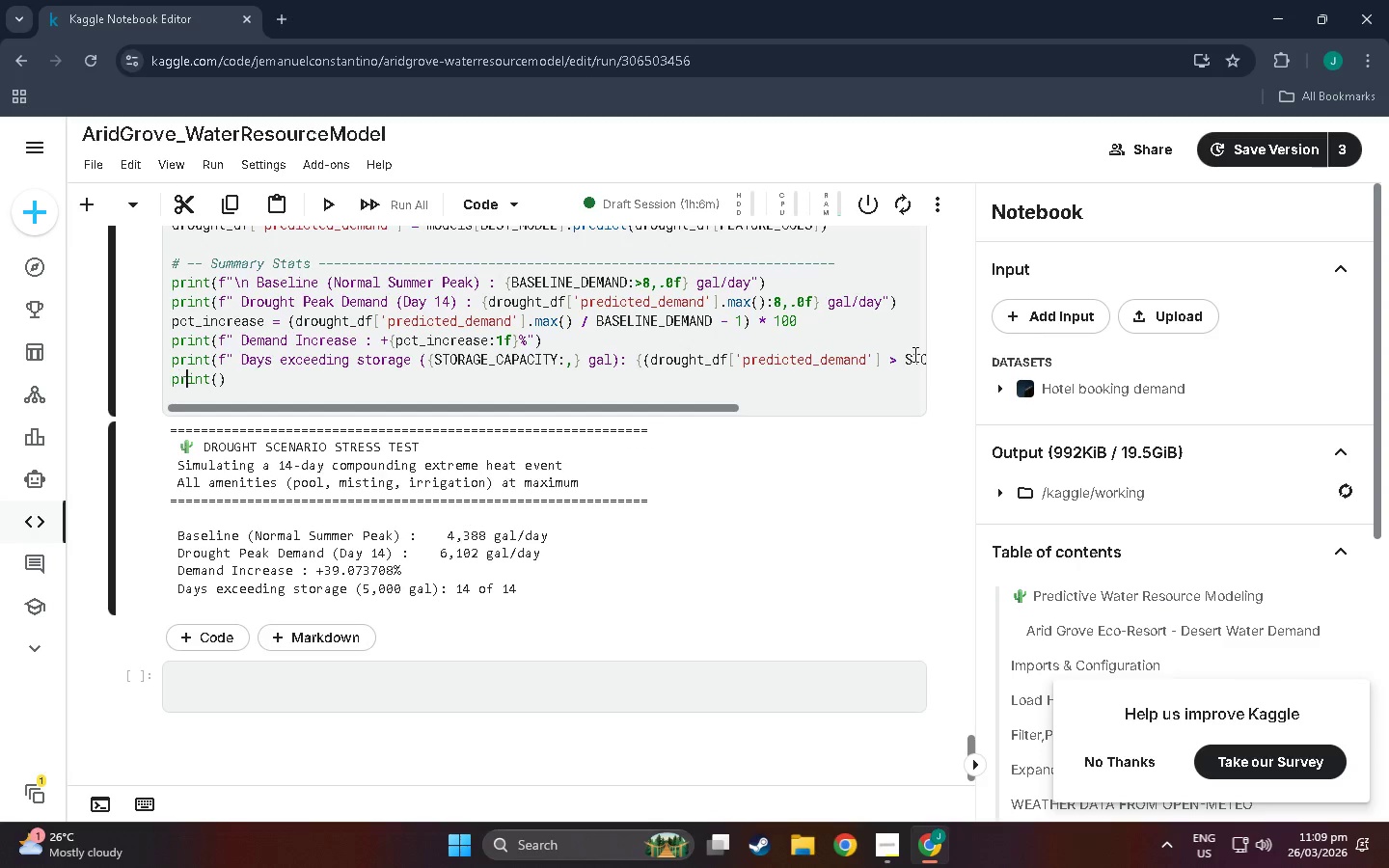 
key(ArrowRight)
 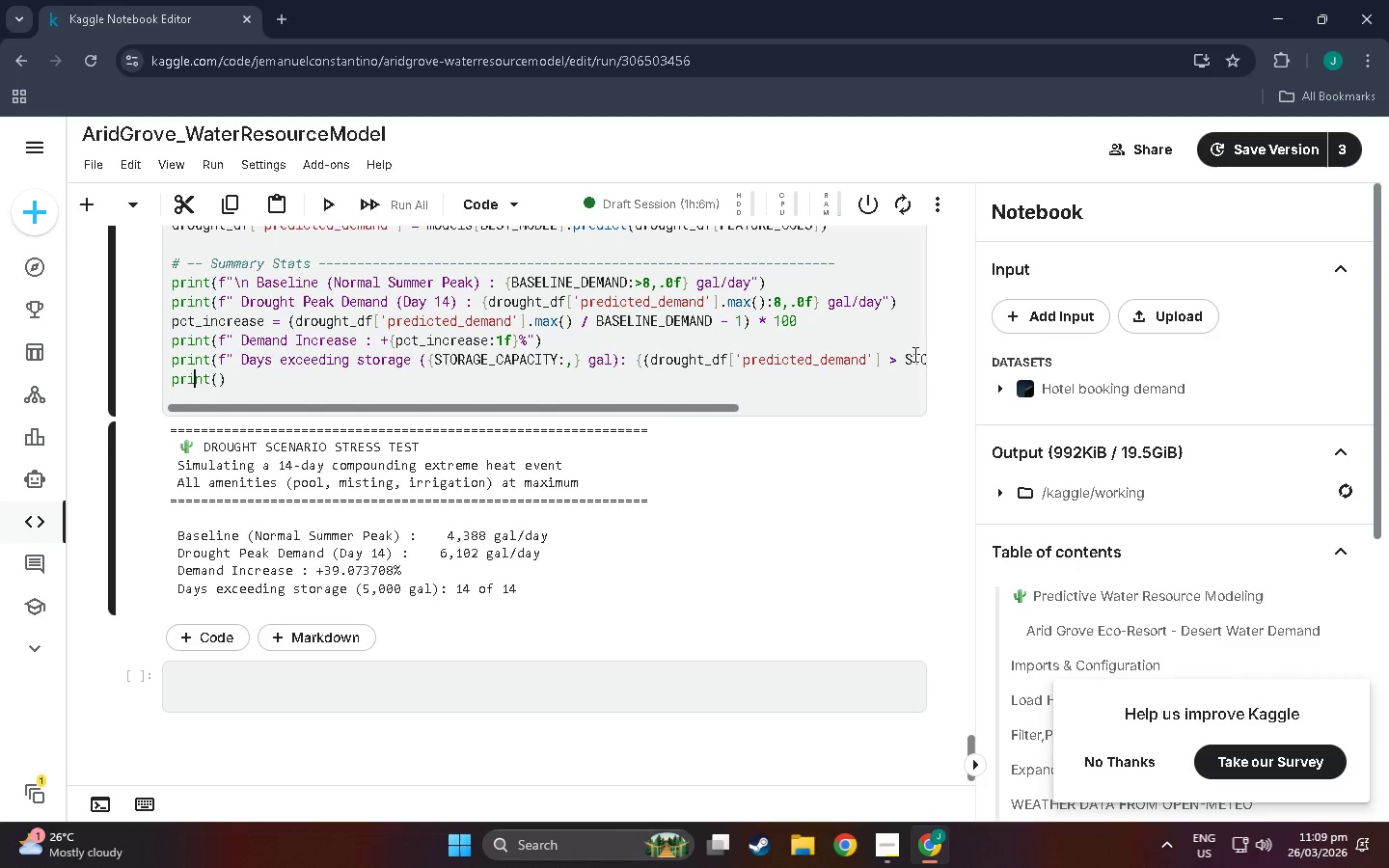 
key(ArrowRight)
 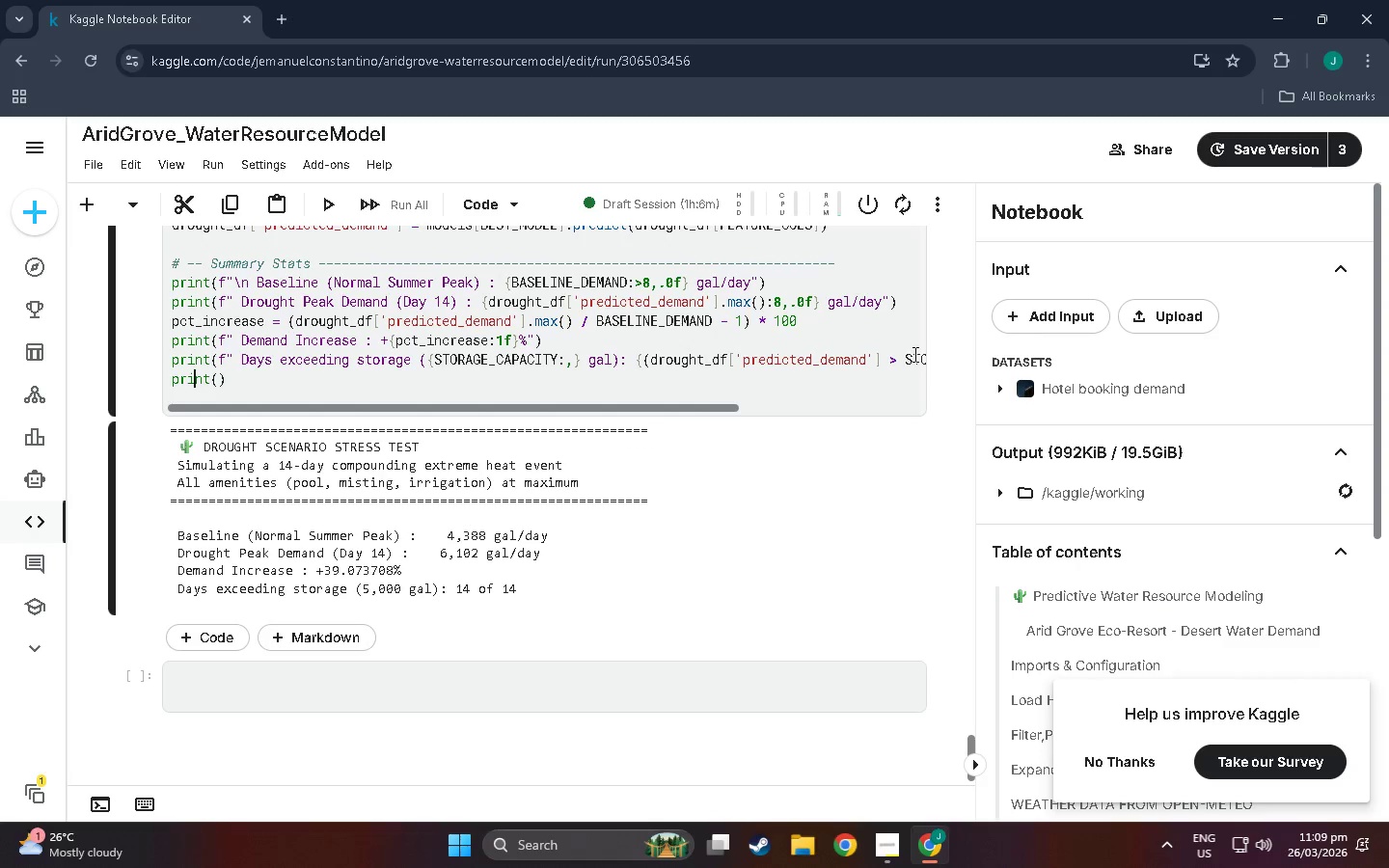 
key(ArrowRight)
 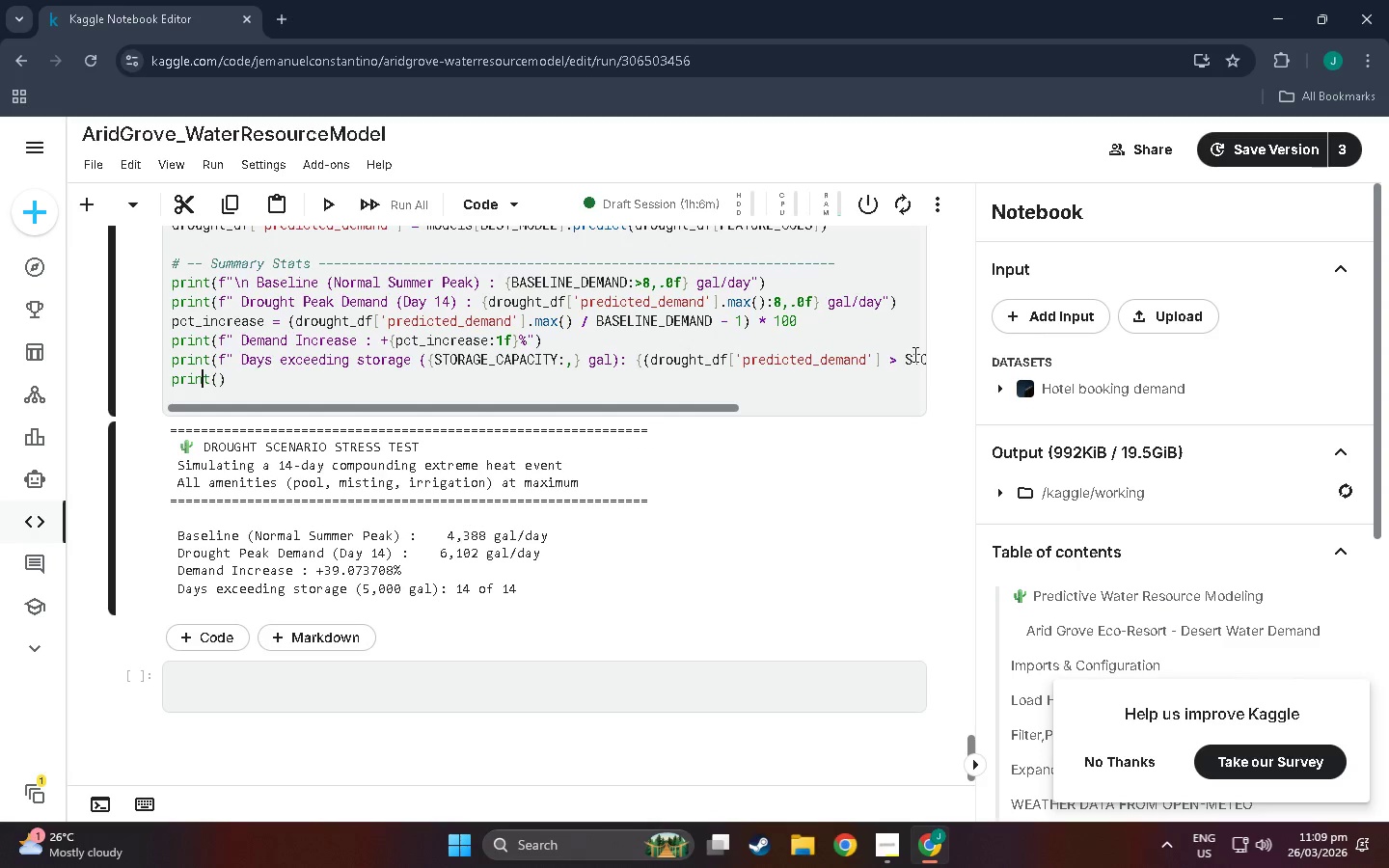 
key(ArrowRight)
 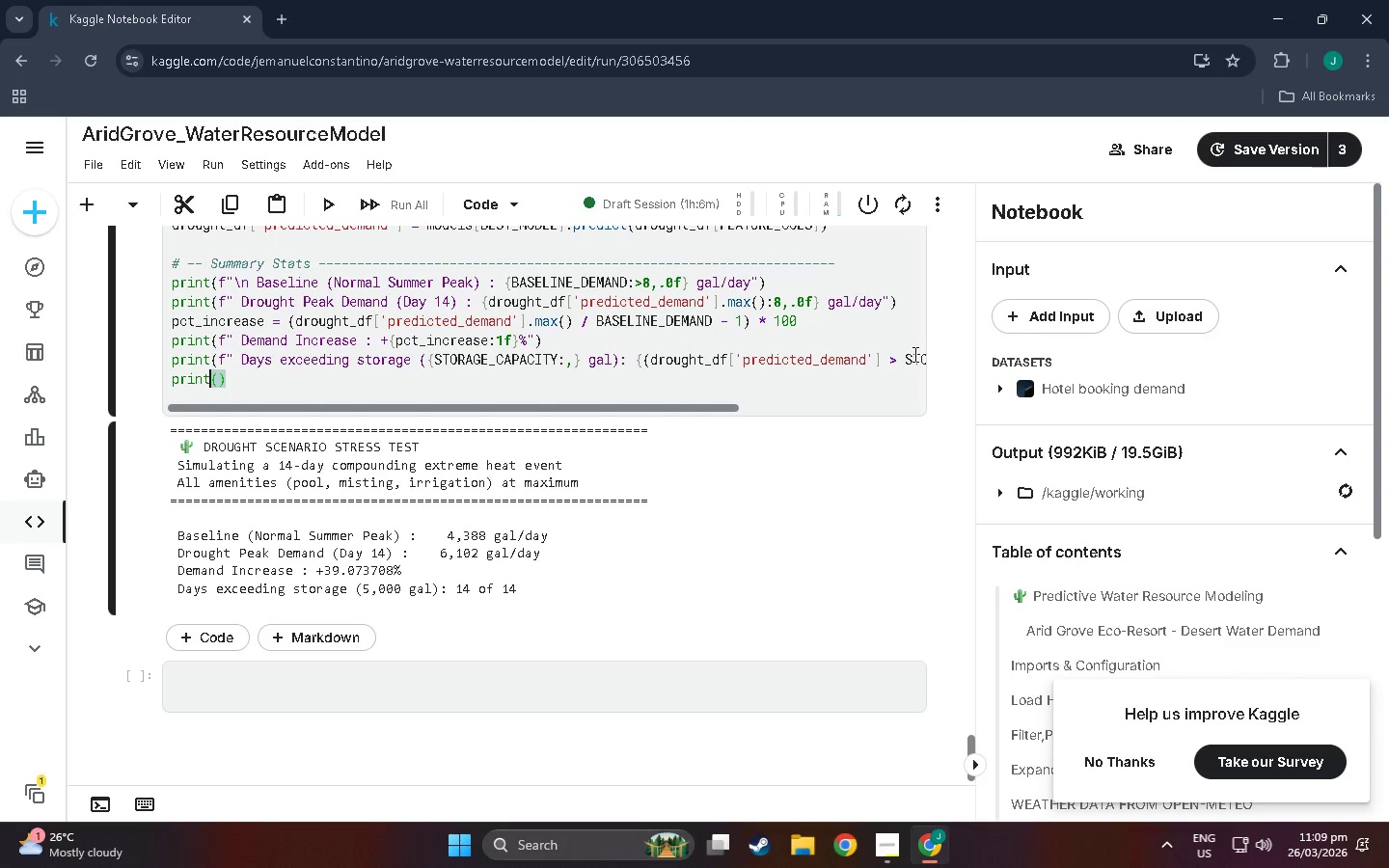 
key(ArrowRight)
 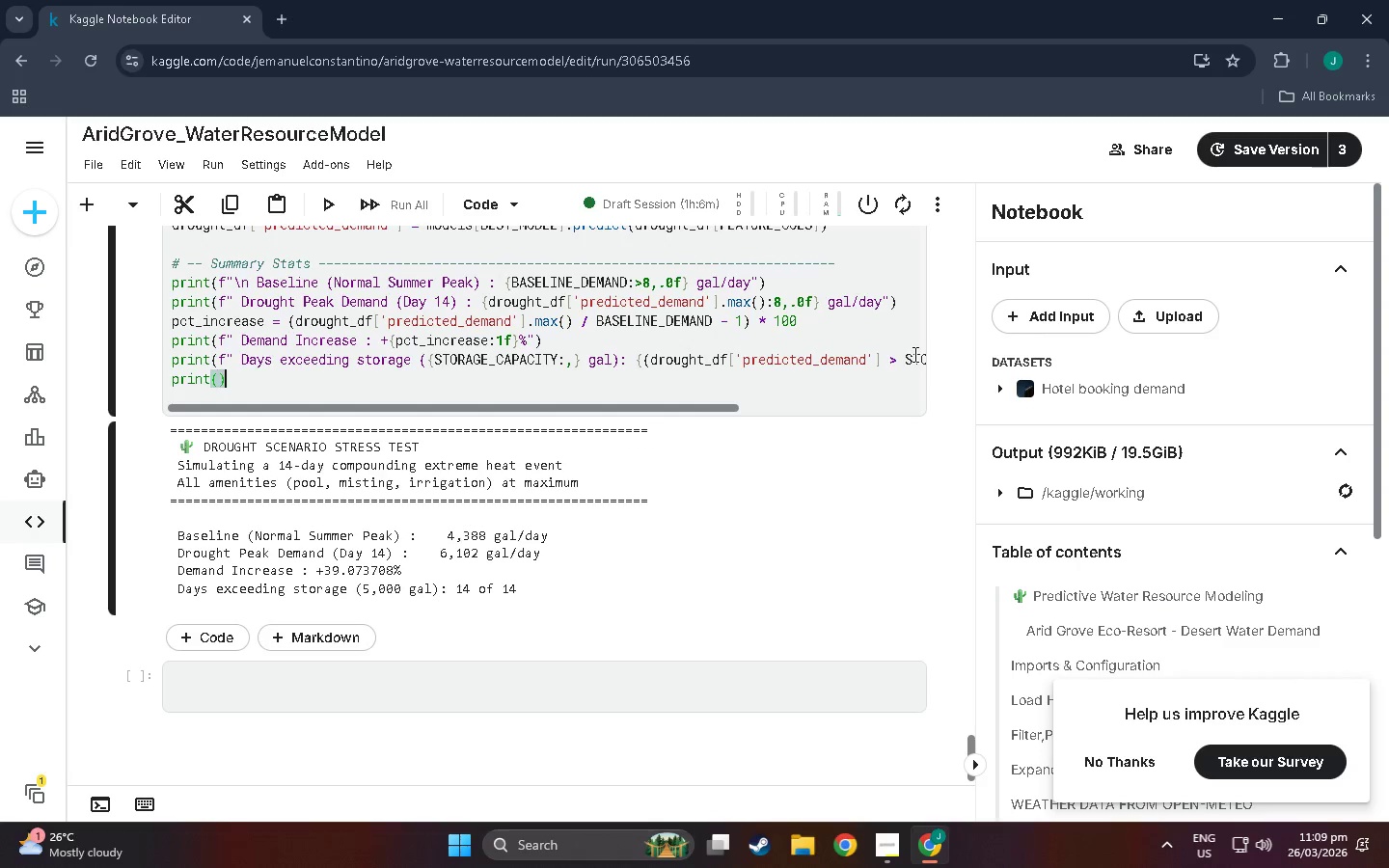 
key(ArrowRight)
 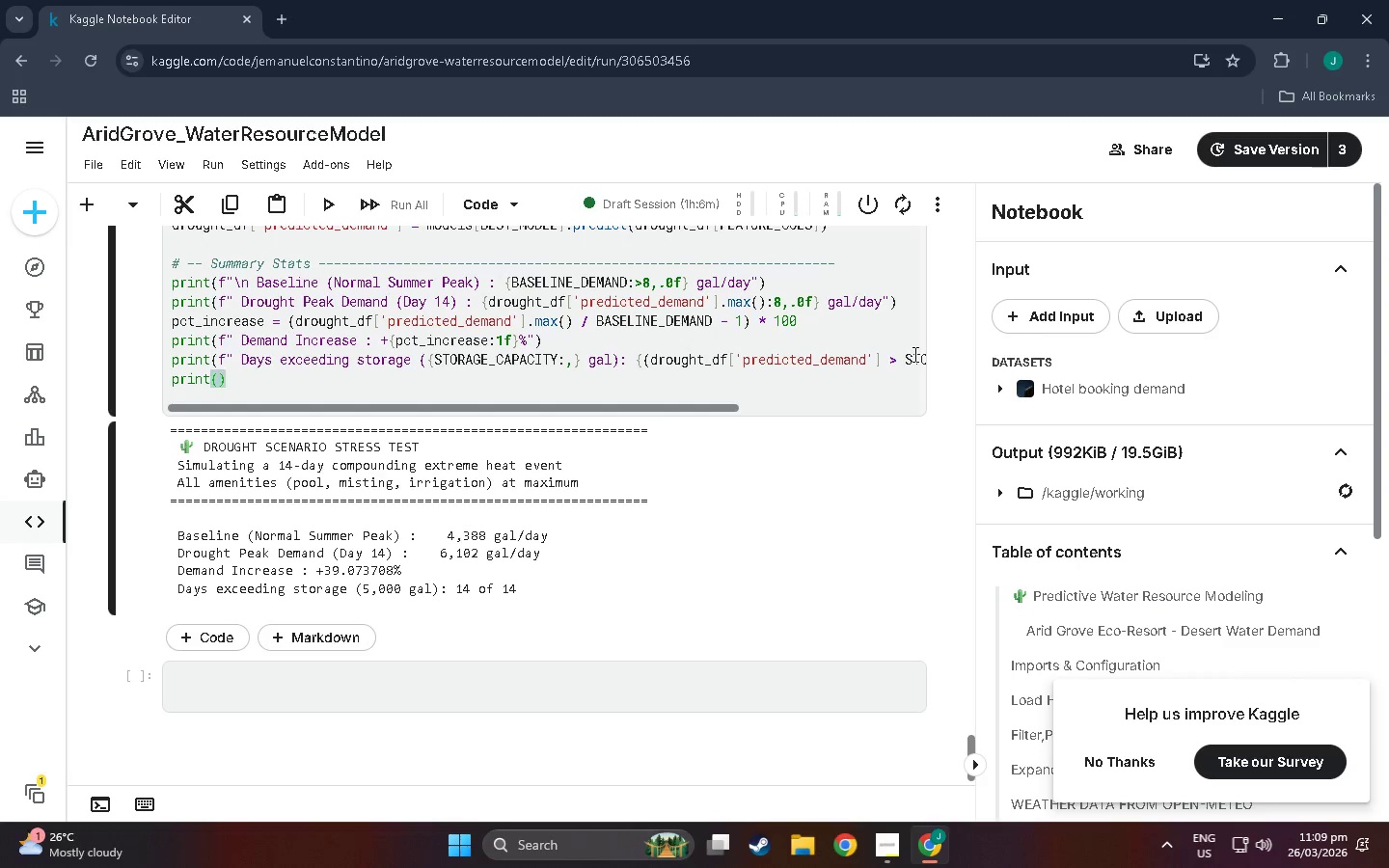 
key(Enter)
 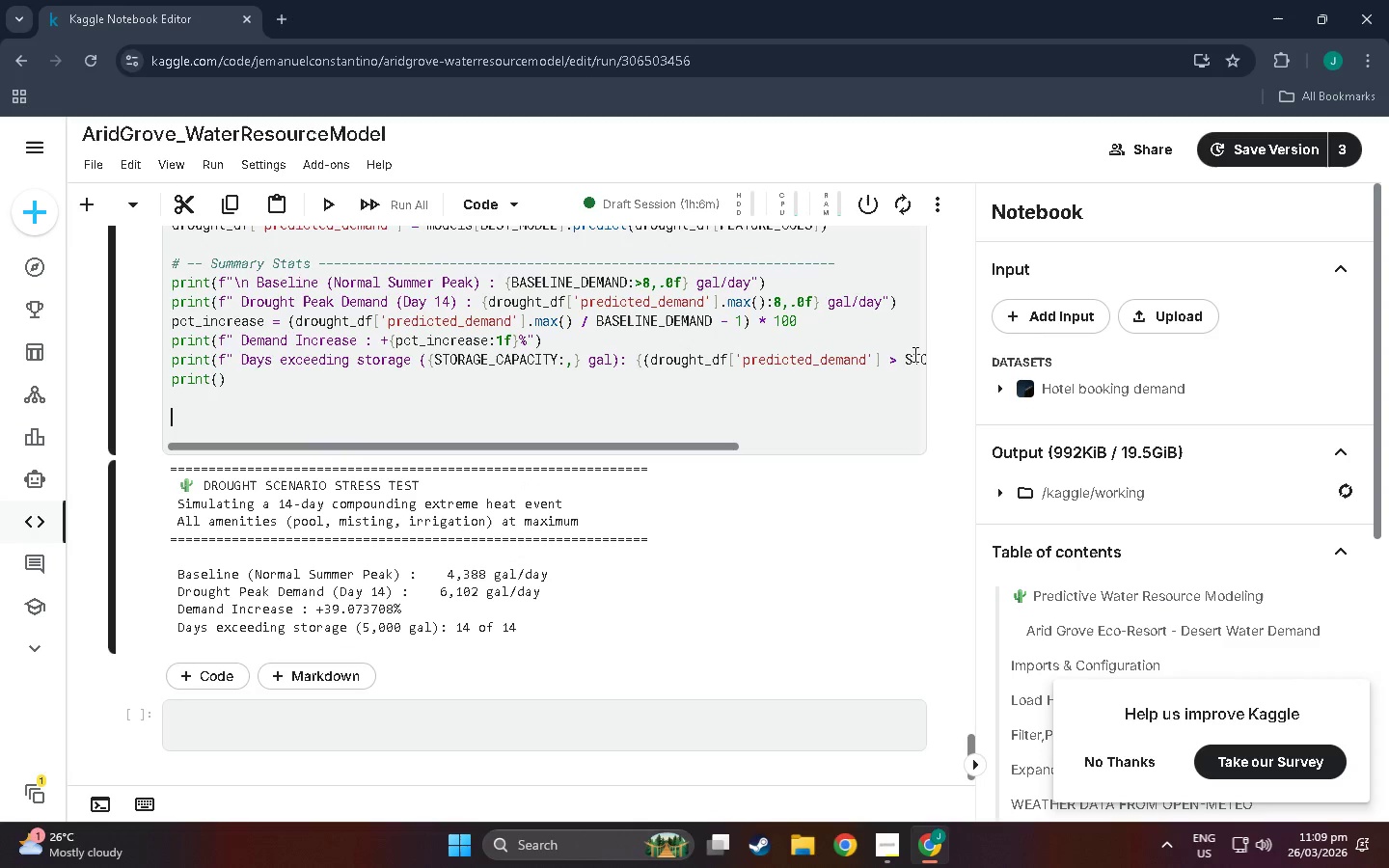 
key(Enter)
 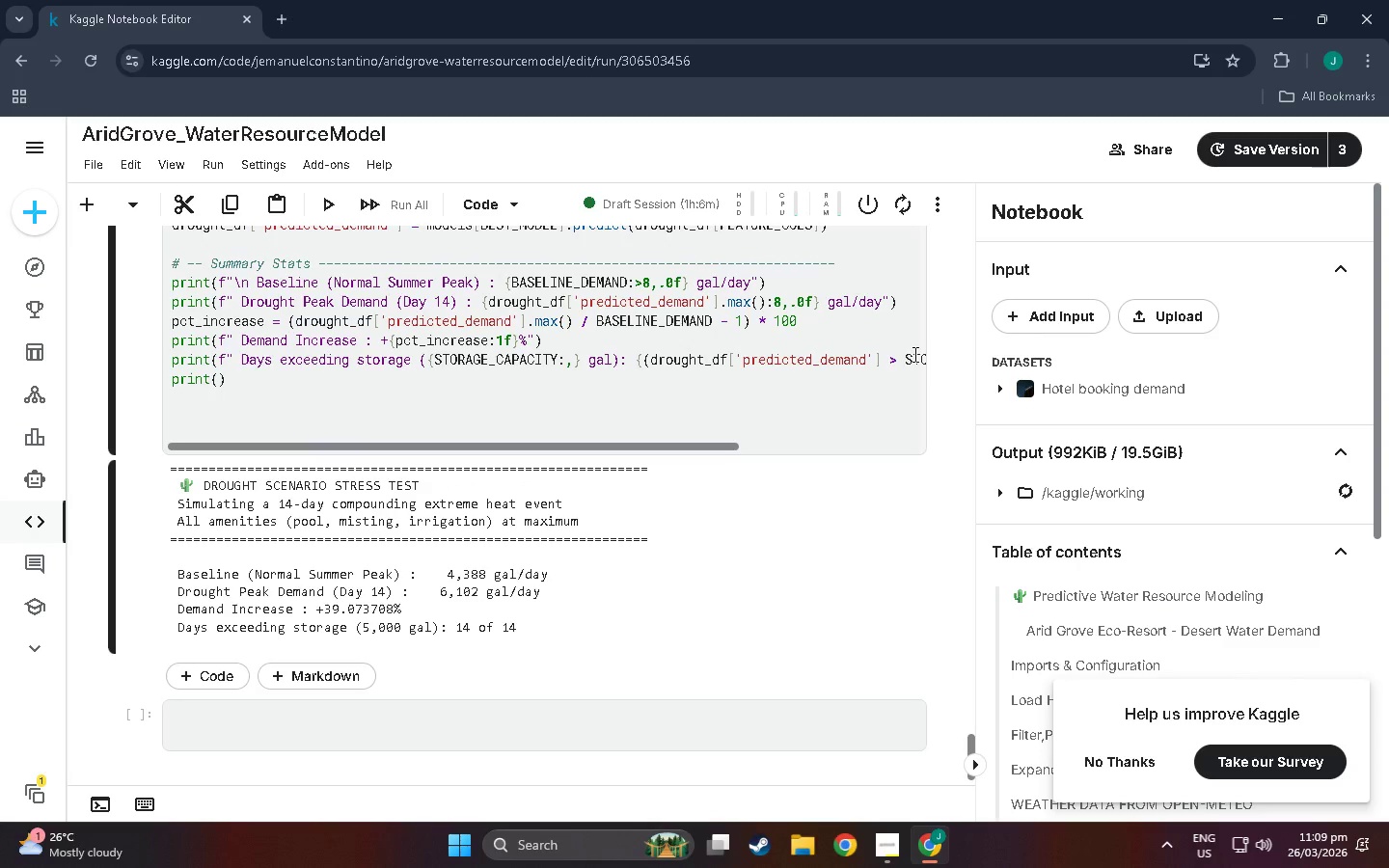 
hold_key(key=ShiftLeft, duration=0.36)
 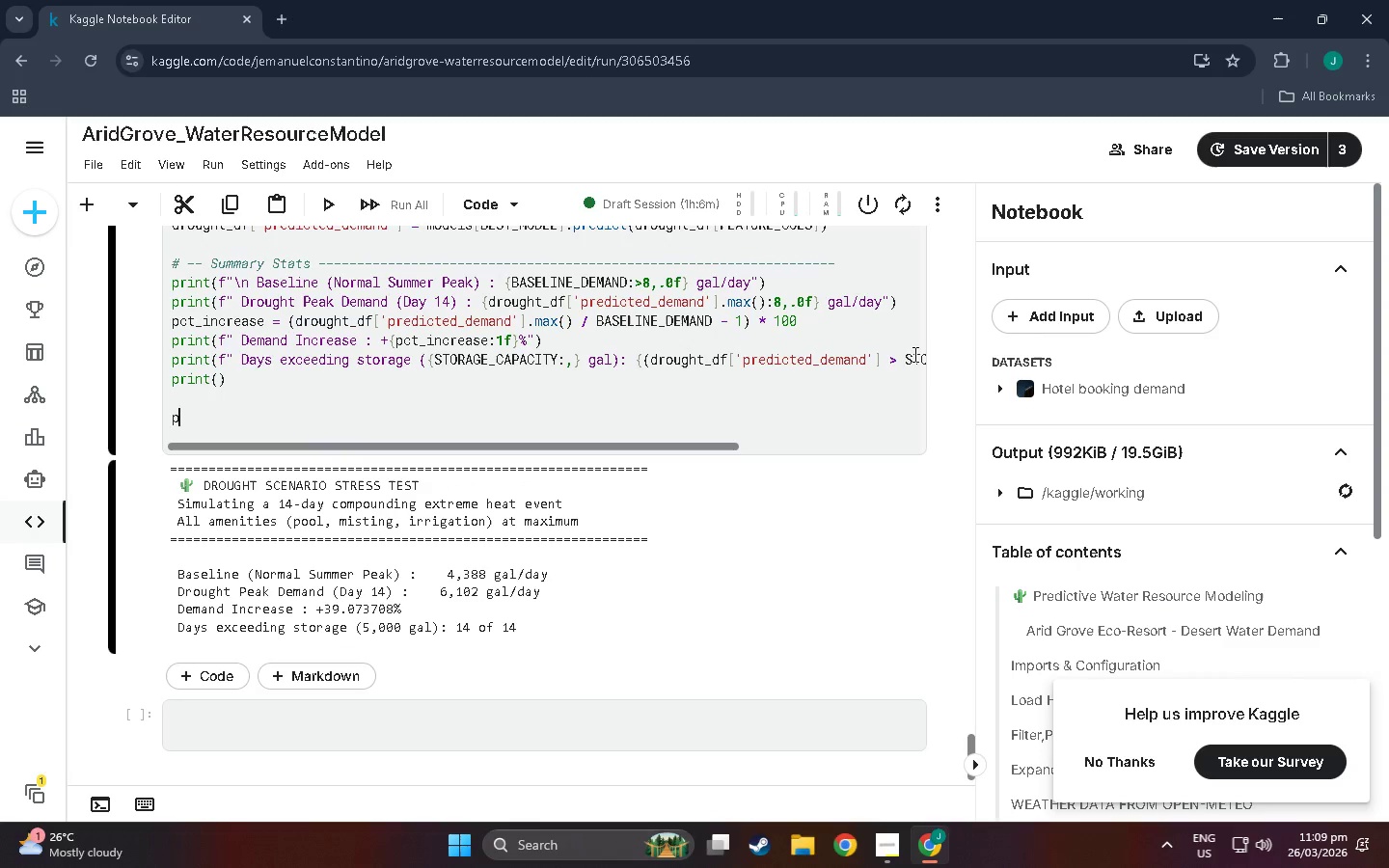 
type(phase_sum = drought_df.groupby('phase)
 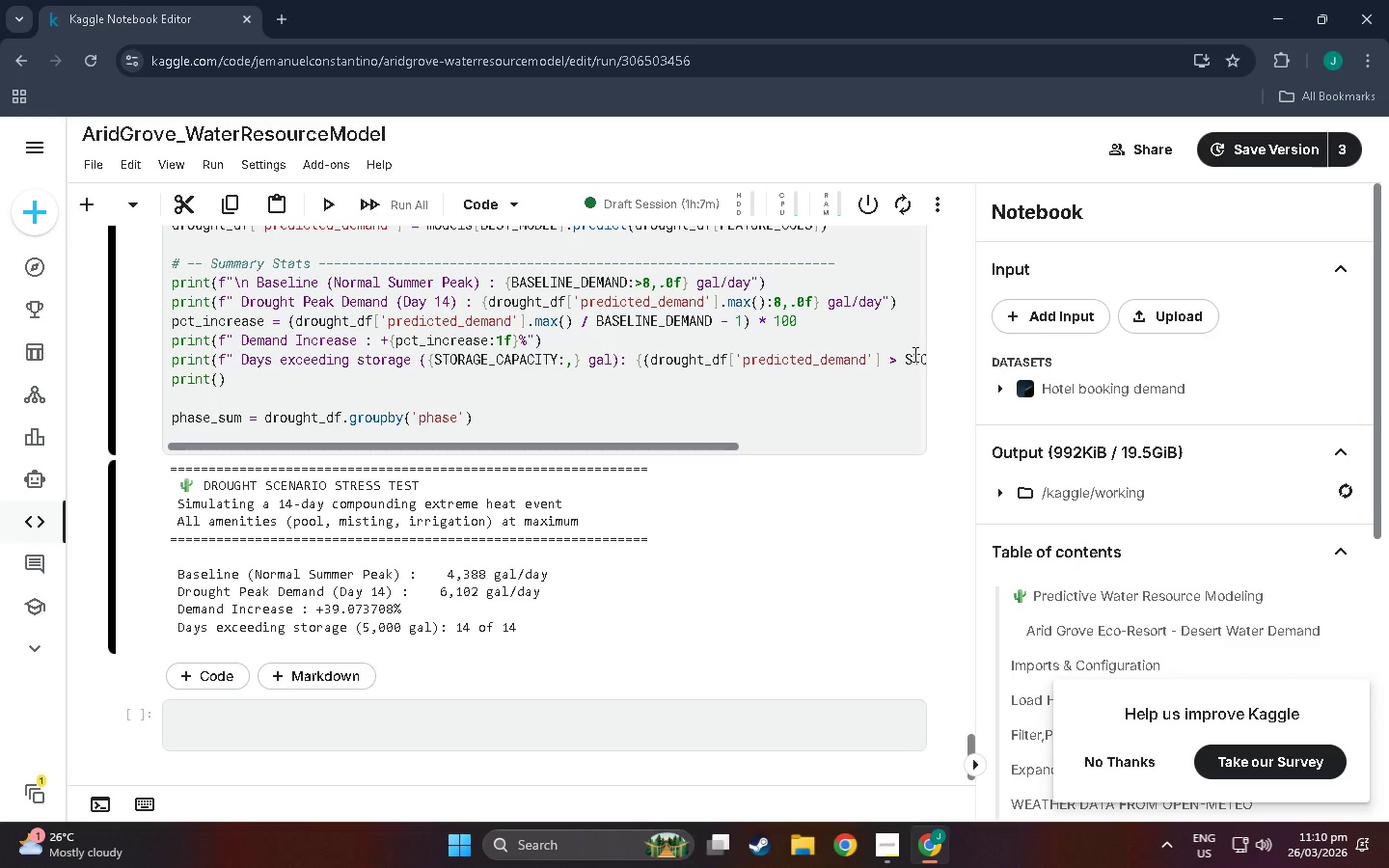 
key(ArrowRight)
 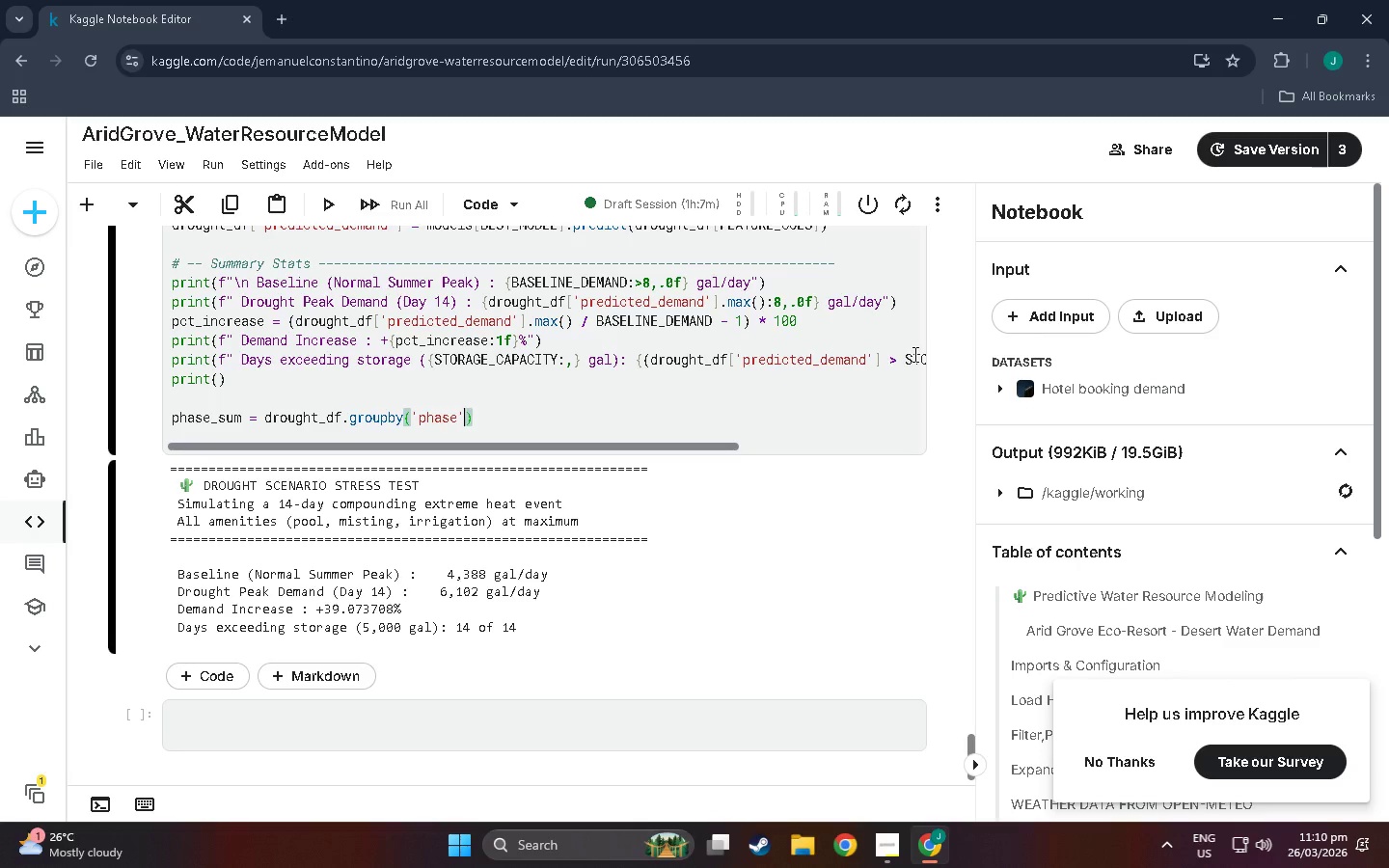 
key(ArrowRight)
 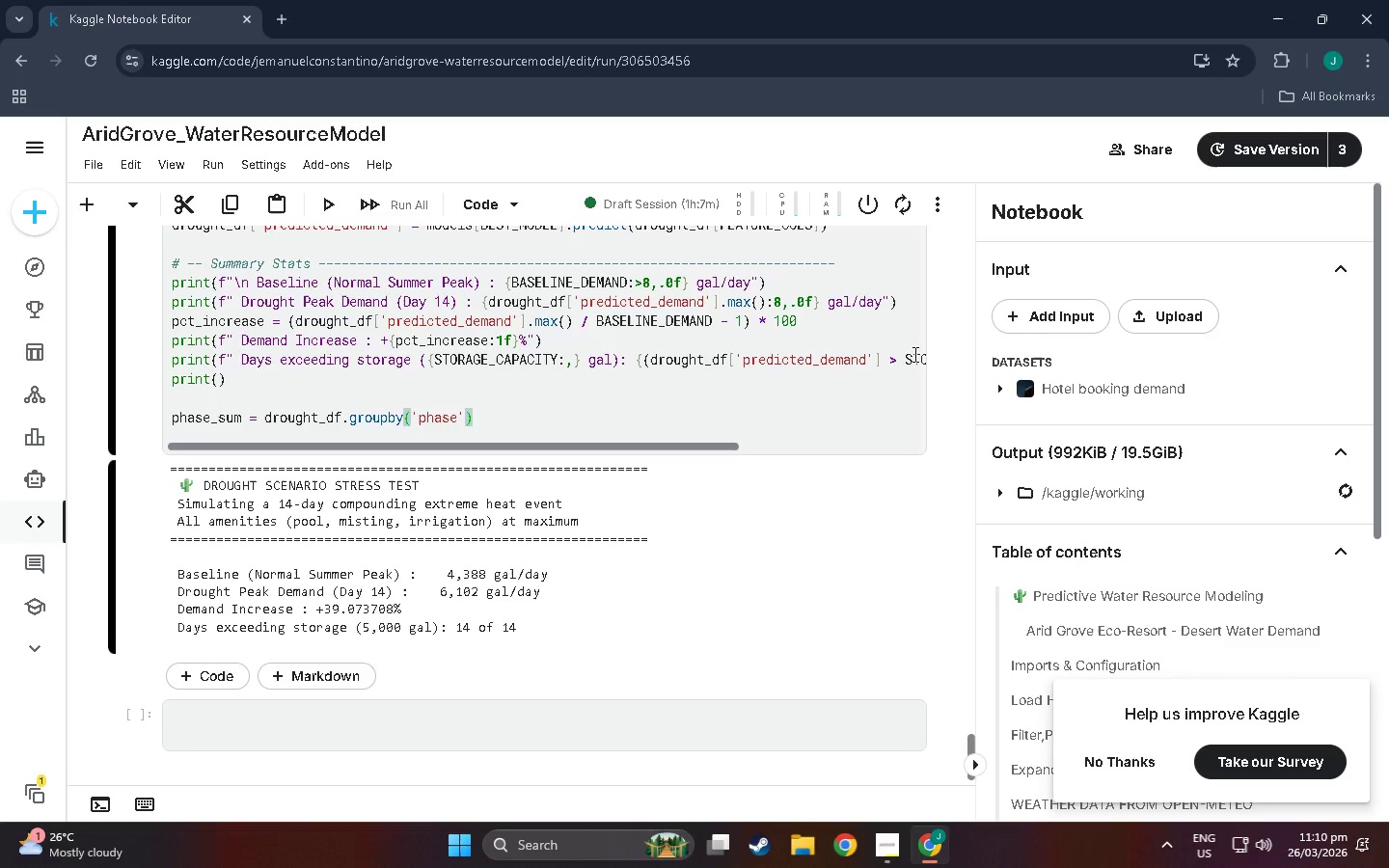 
type(.agg))
key(Backspace)
type(()
 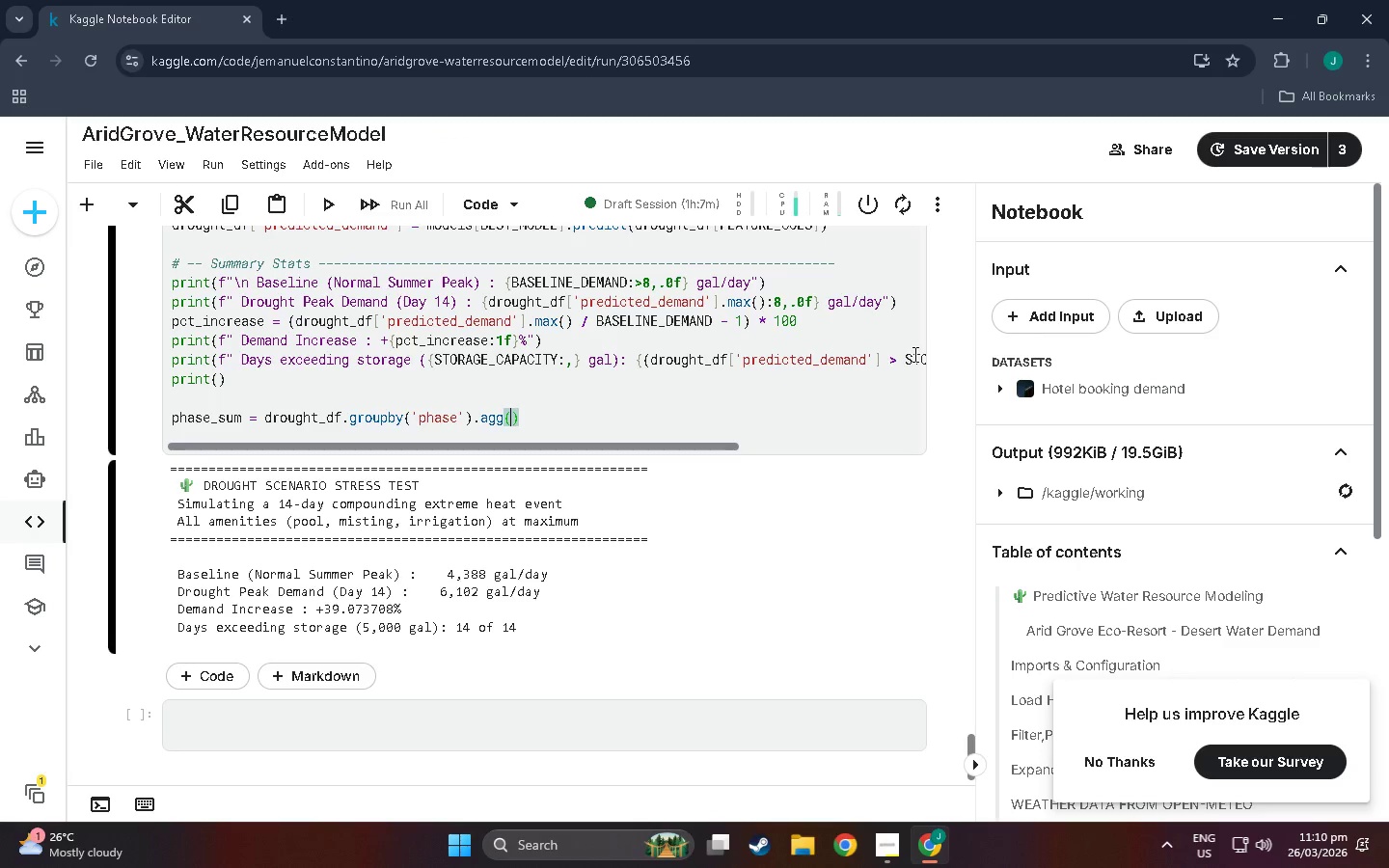 
key(Enter)
 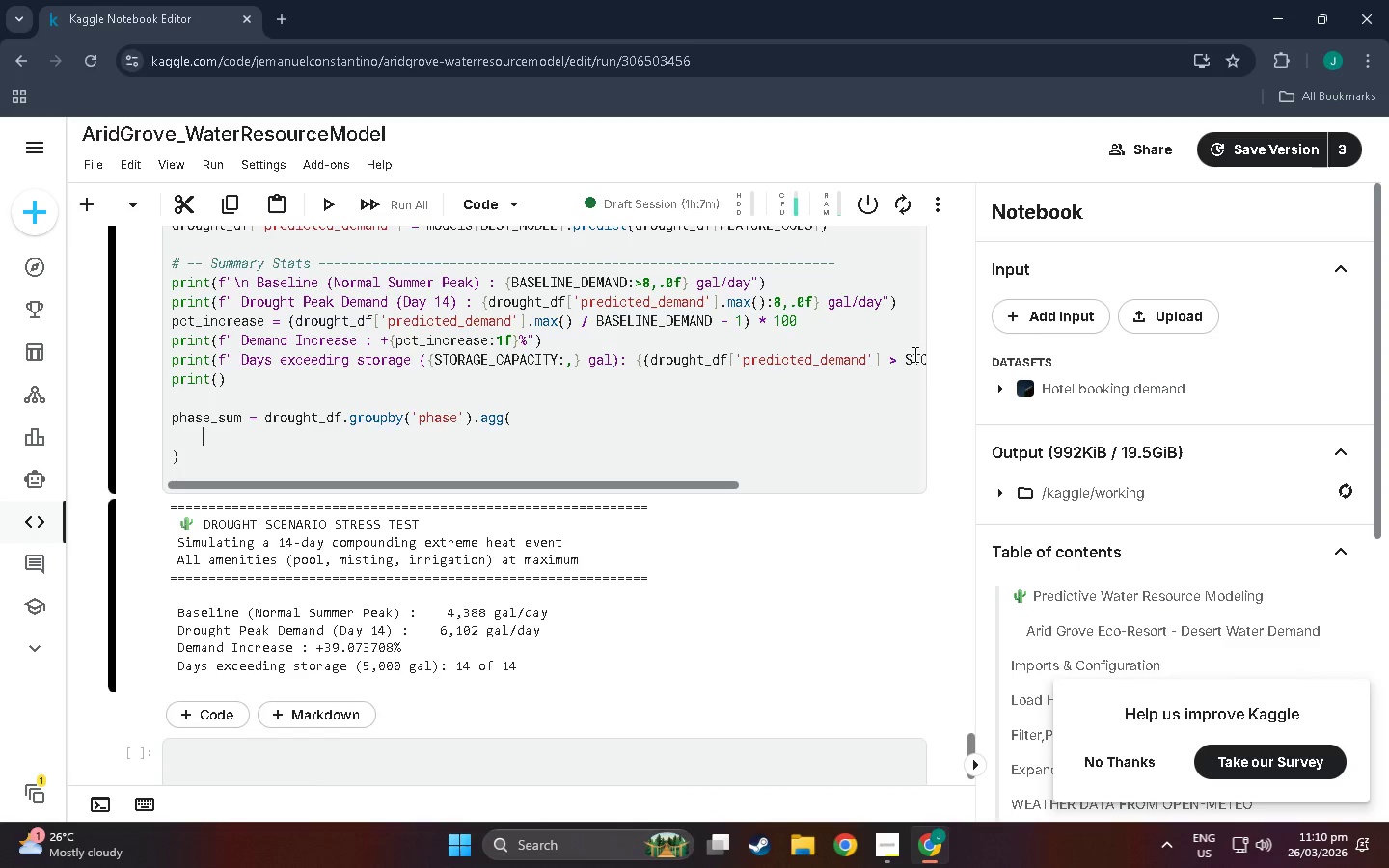 
type(avg_temp =('temp_f)
 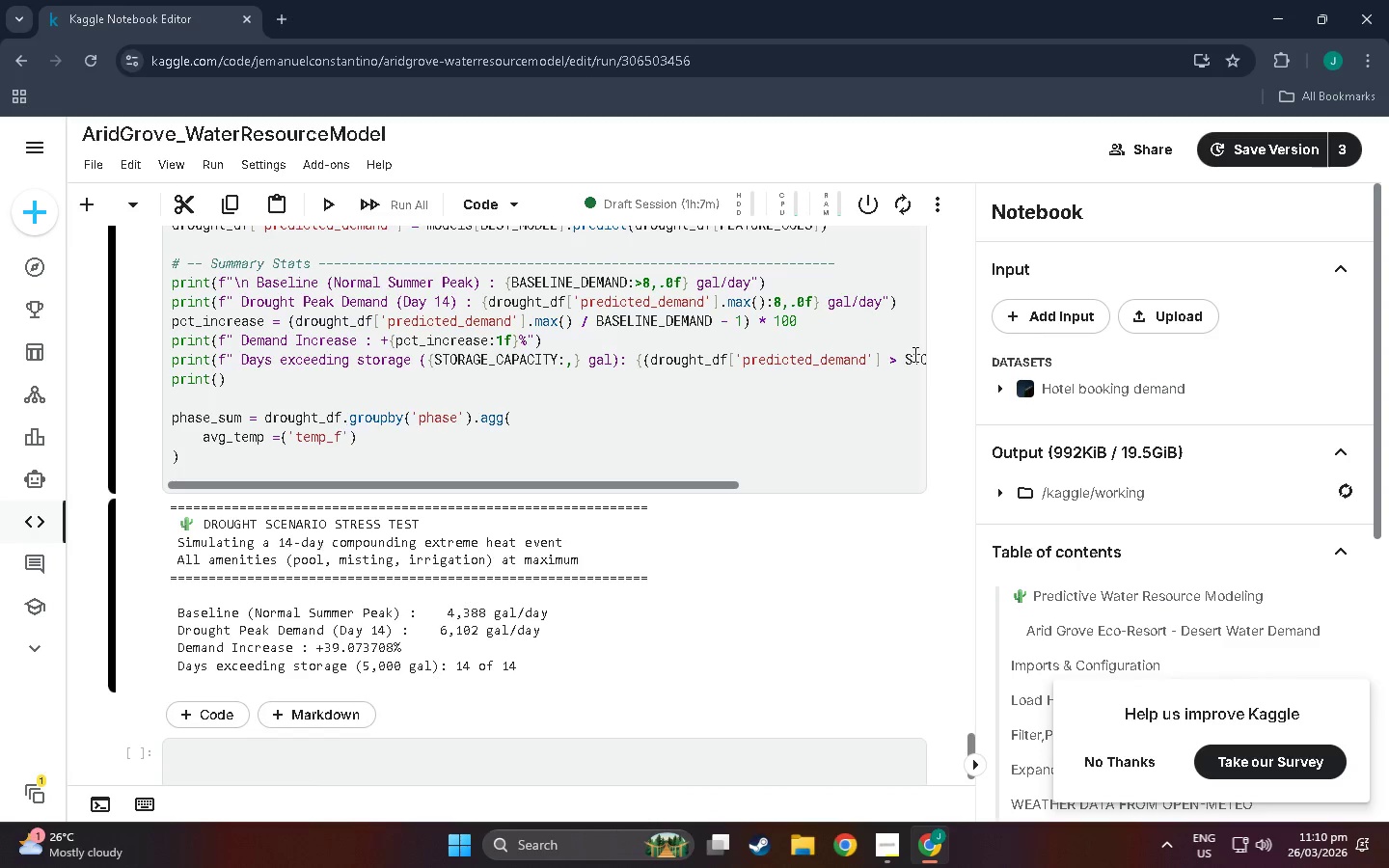 
hold_key(key=ShiftLeft, duration=0.34)
 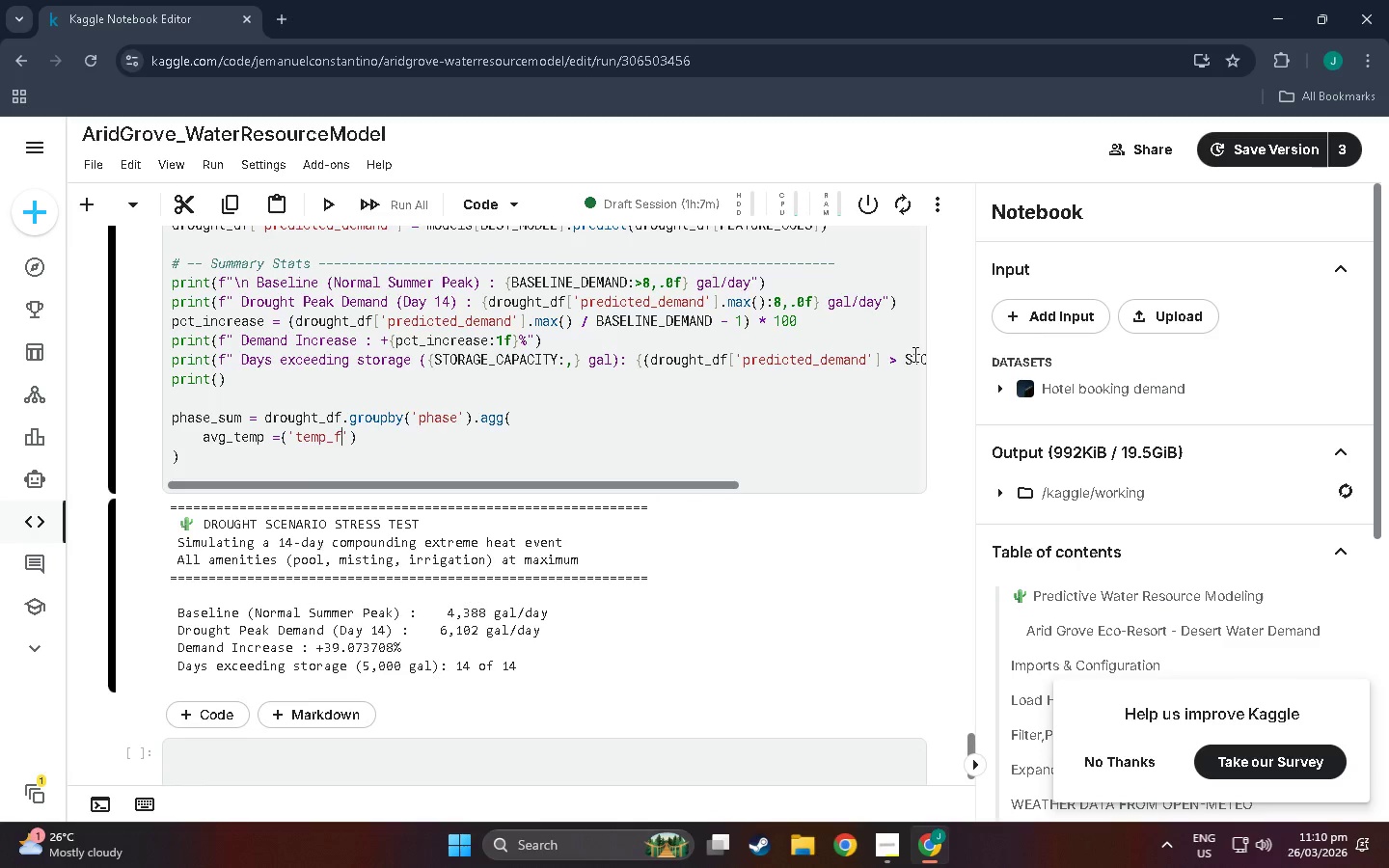 
key(ArrowRight)
 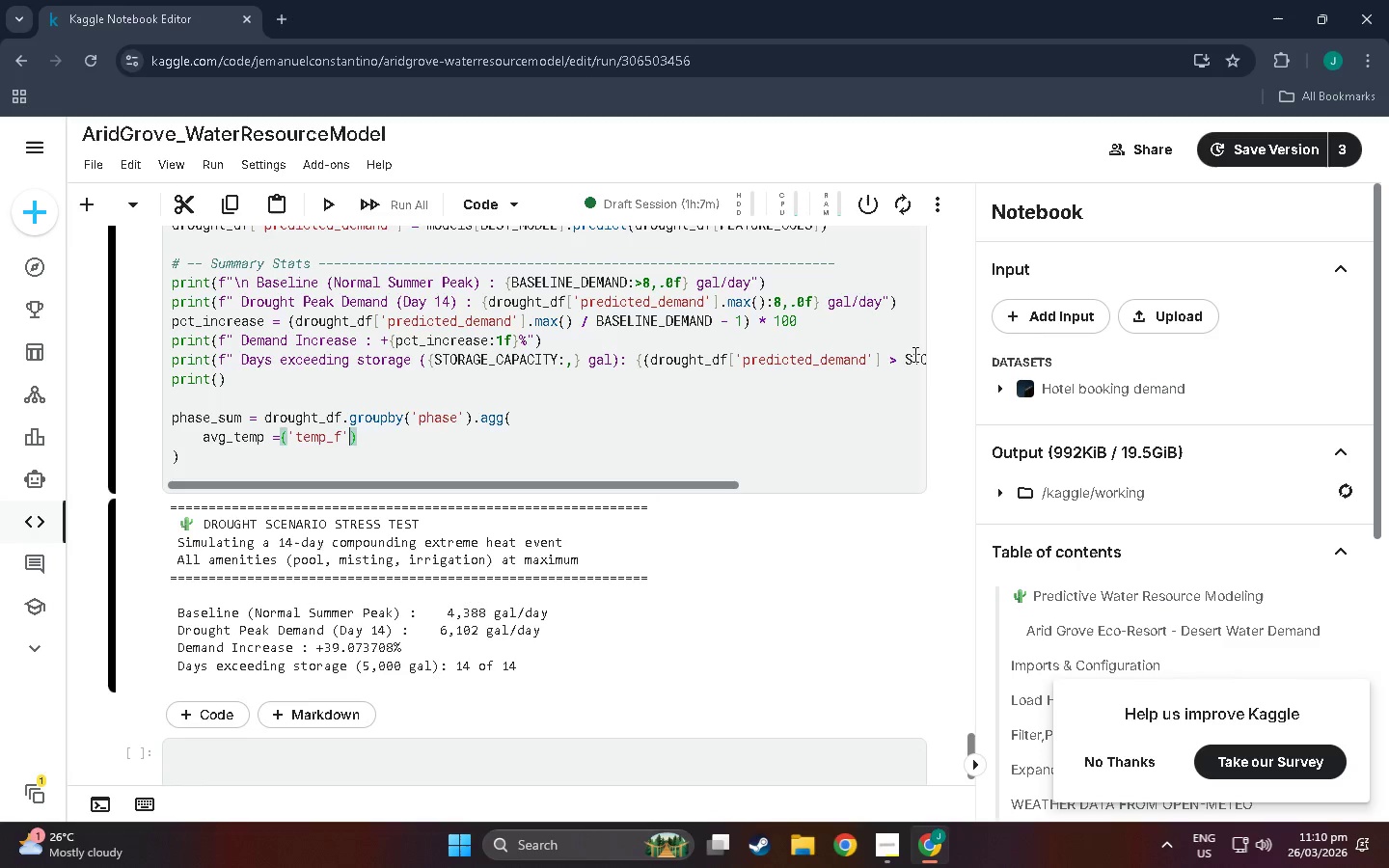 
type(, ',m)
key(Backspace)
type(eanm)
key(Backspace)
 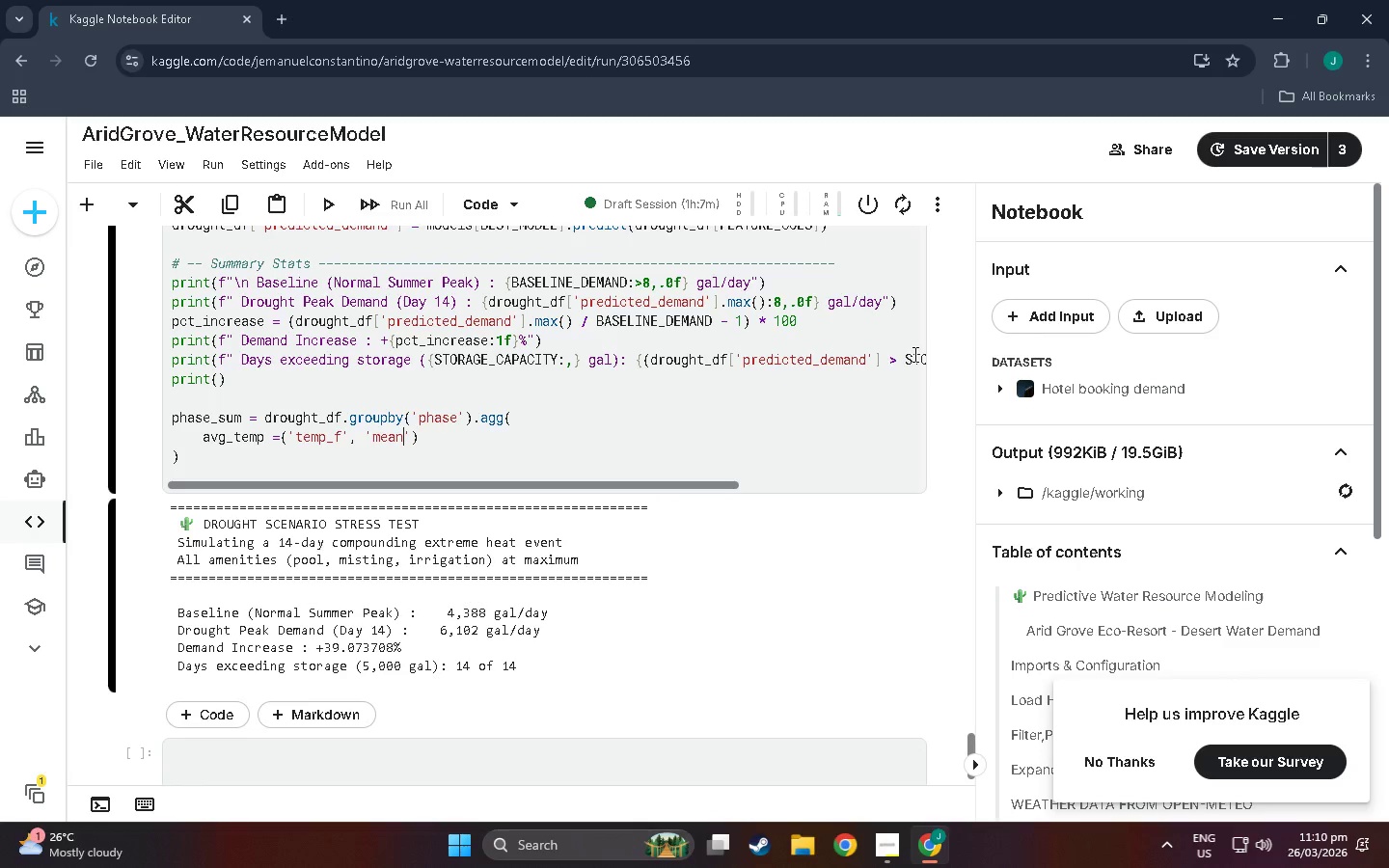 
key(ArrowRight)
 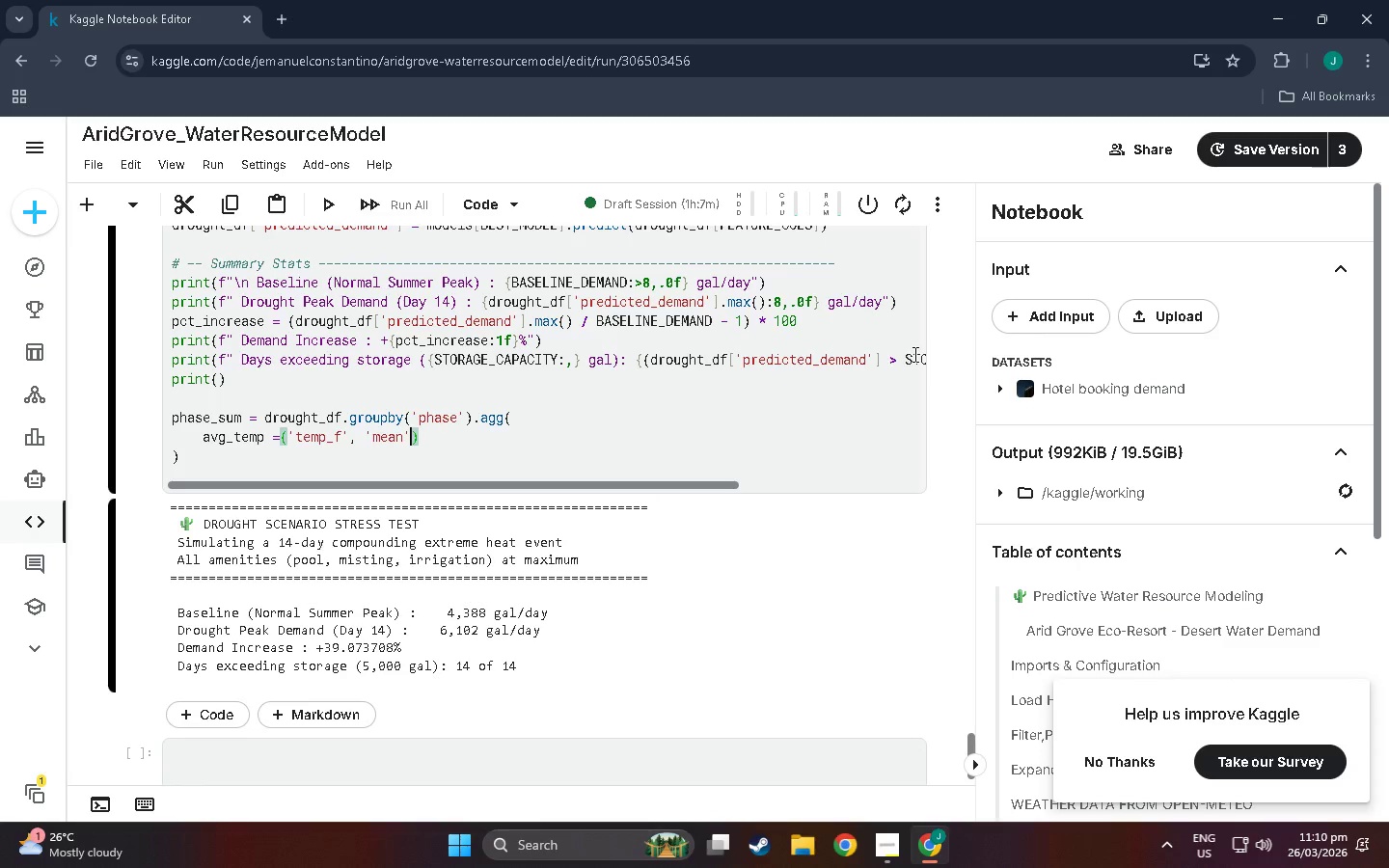 
key(ArrowRight)
 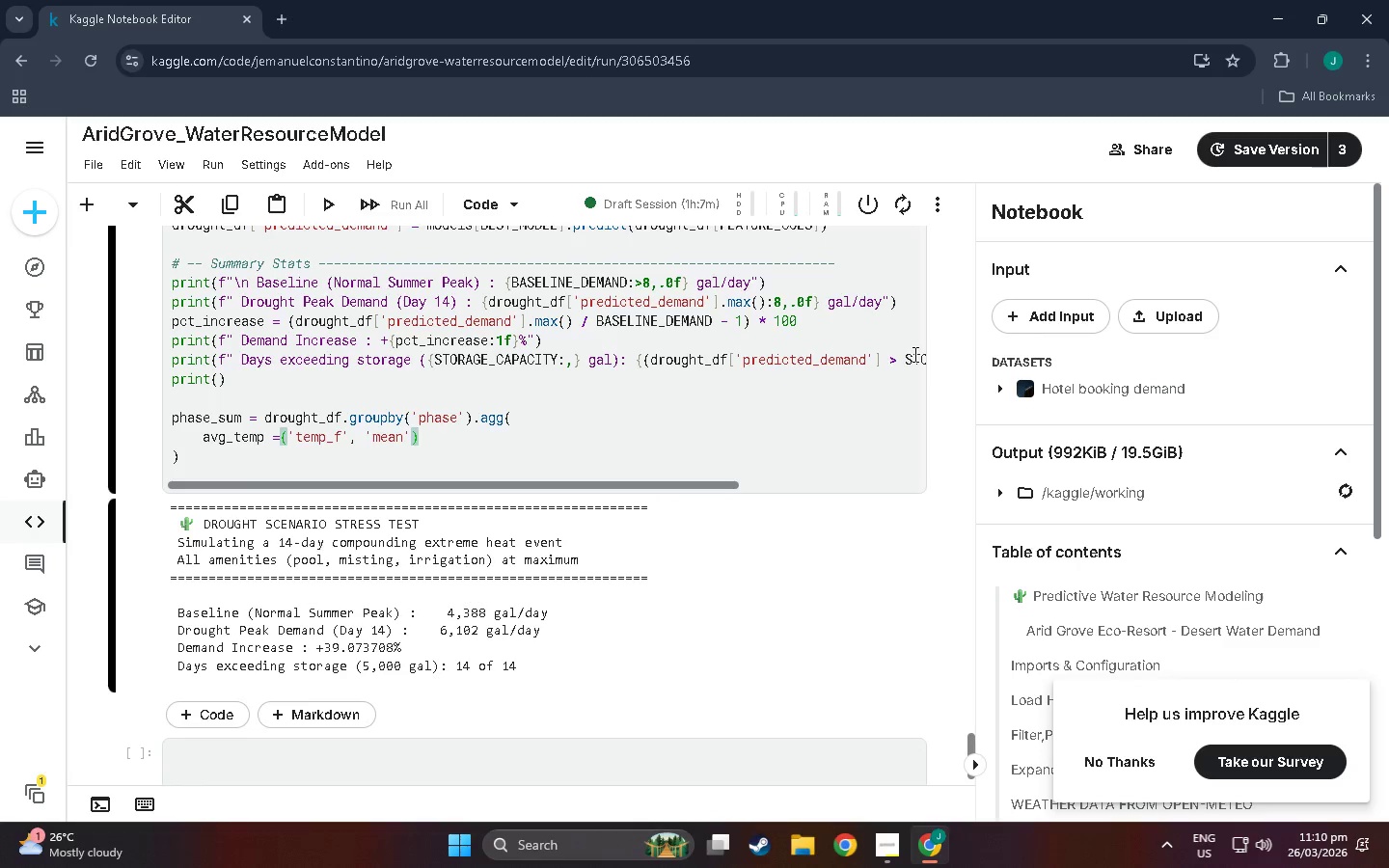 
key(Comma)
 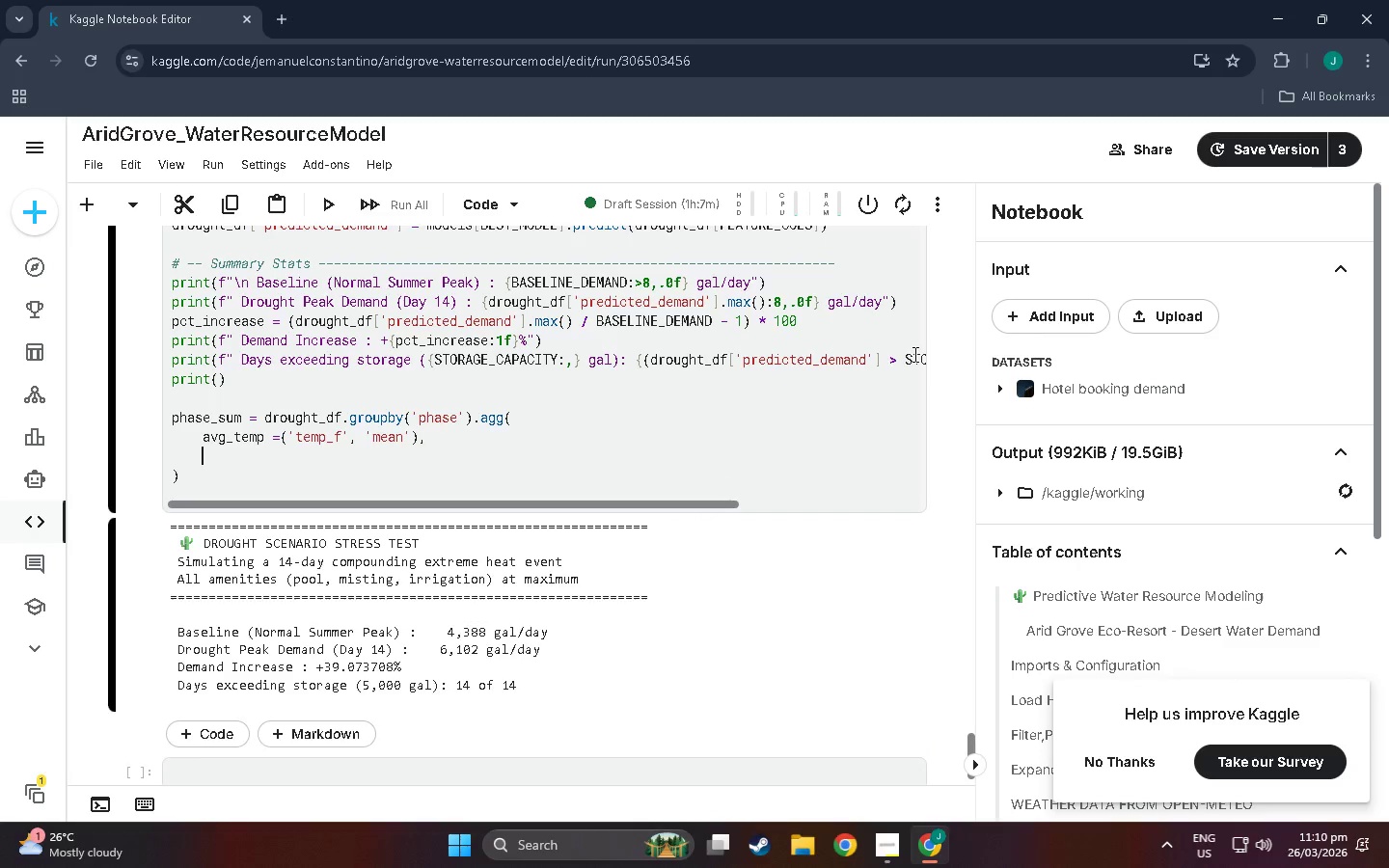 
key(Enter)
 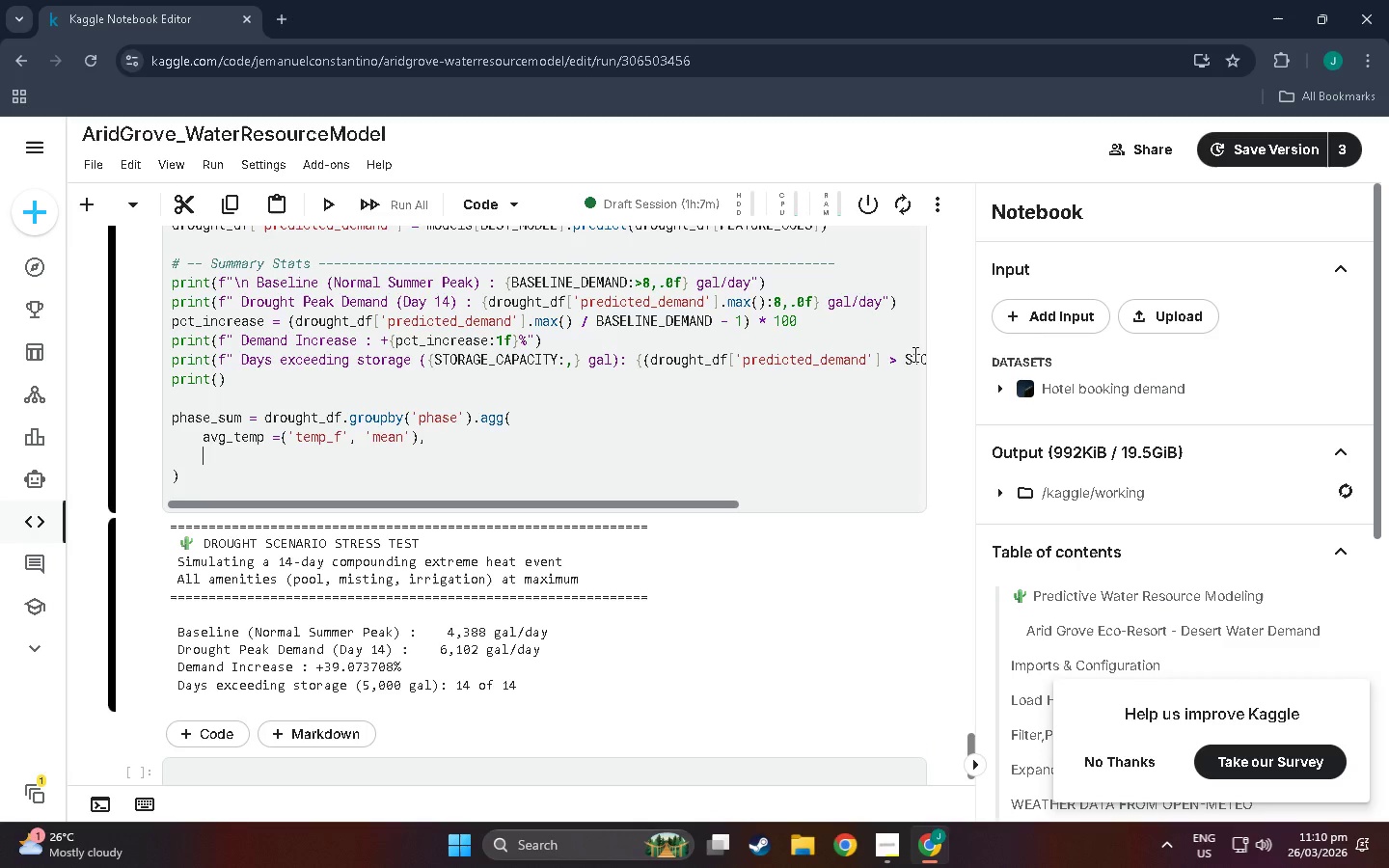 
type(avg_te)
key(Backspace)
key(Backspace)
type(demand =)
 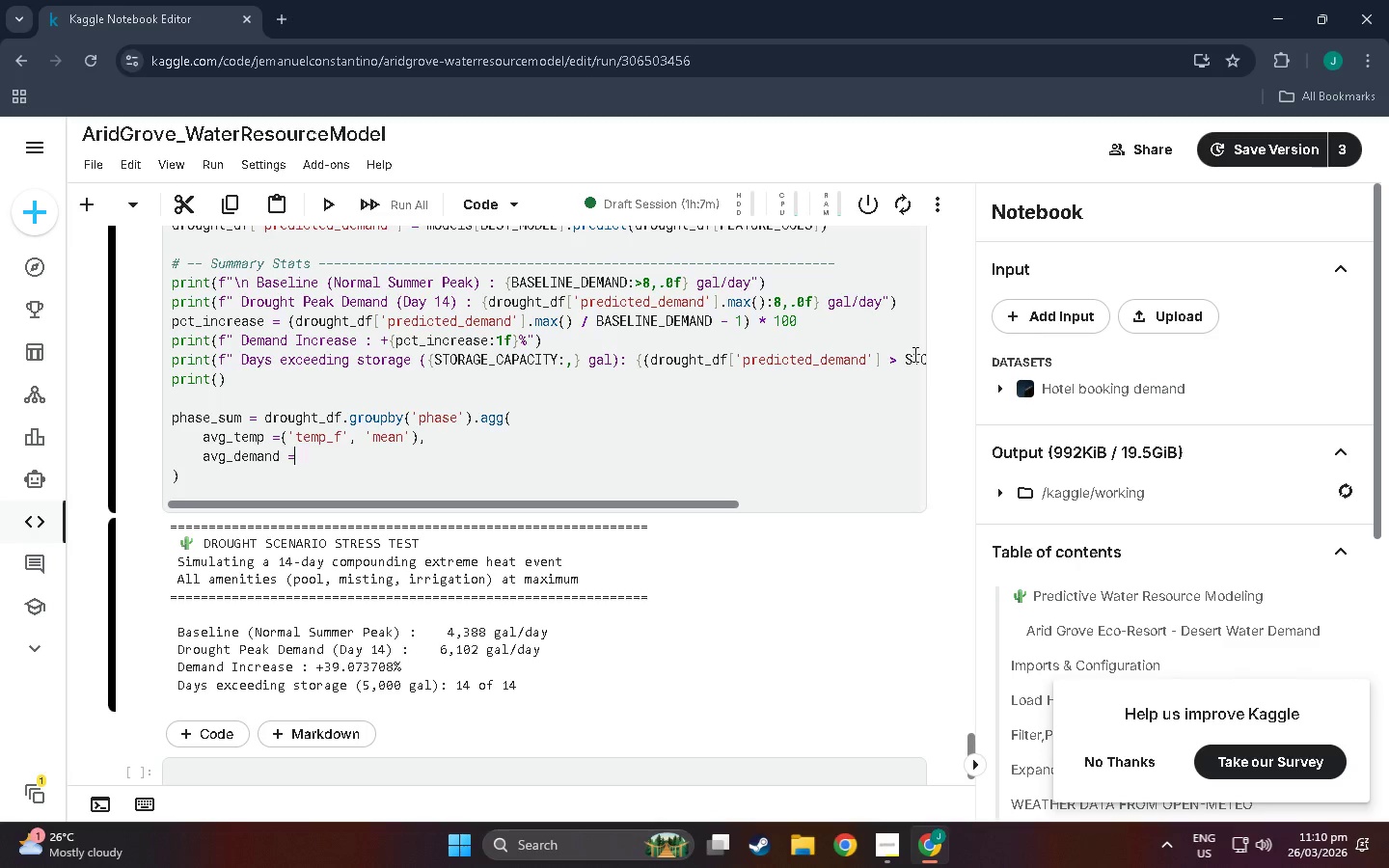 
left_click([274, 436])
 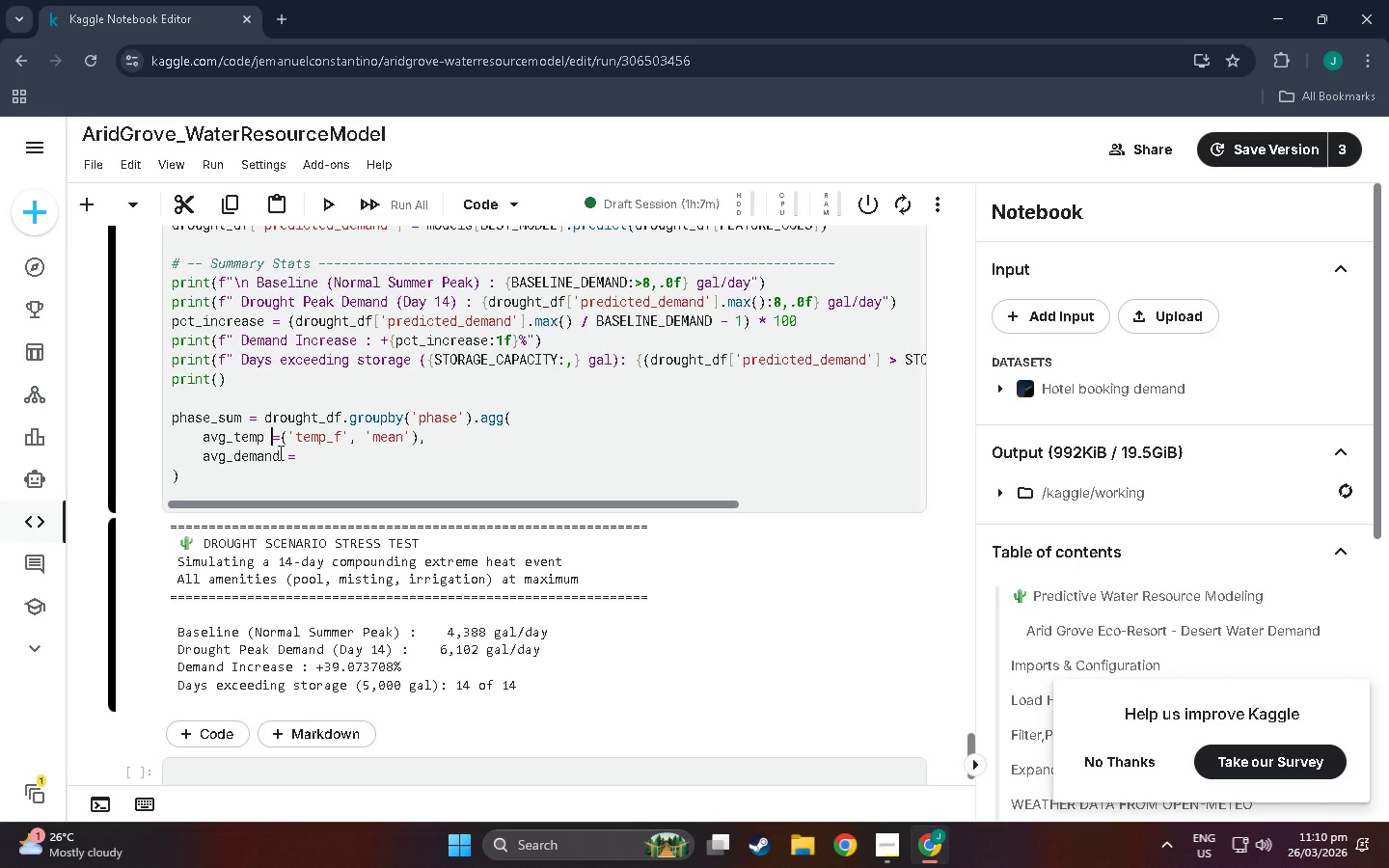 
key(Space)
 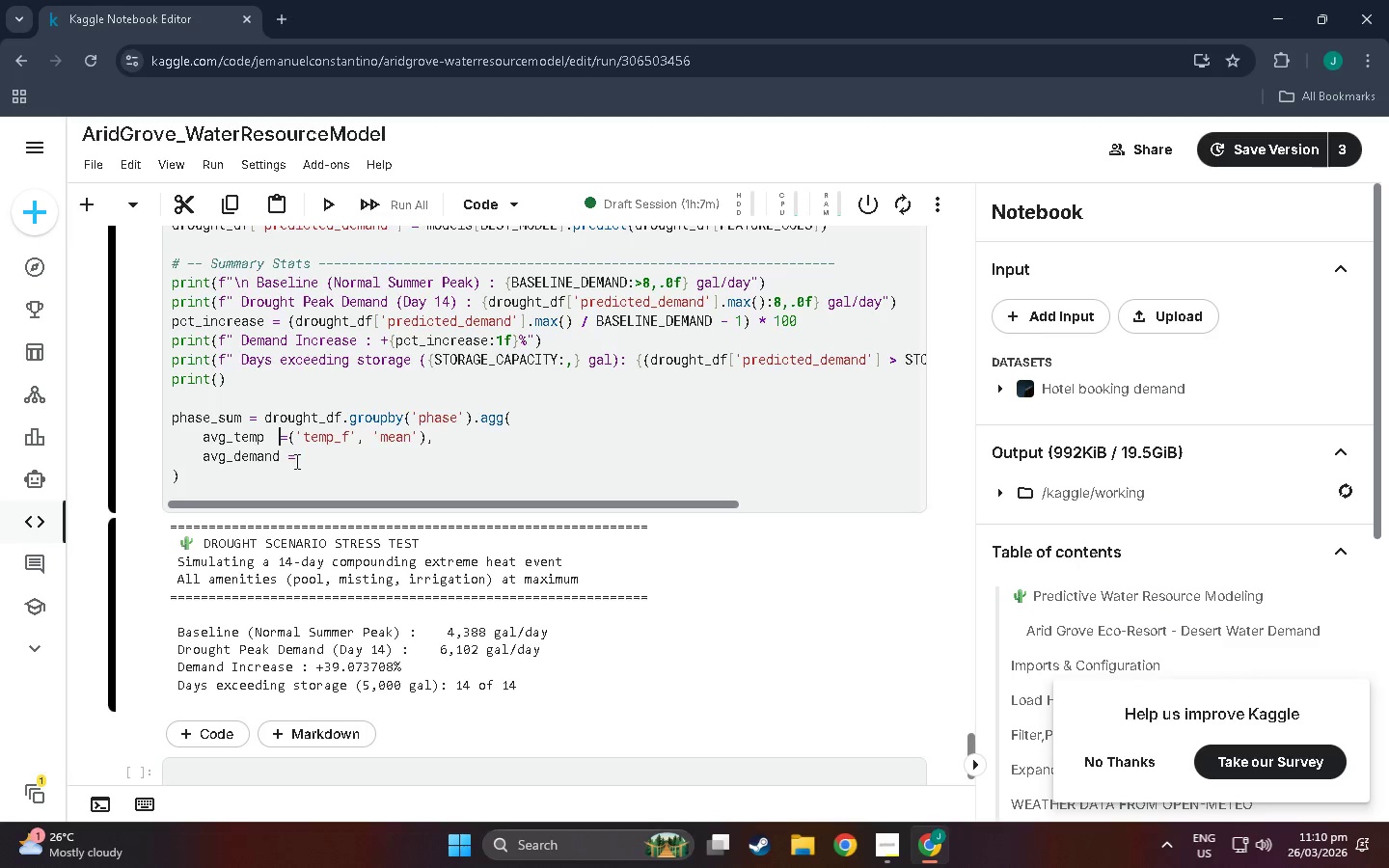 
key(Space)
 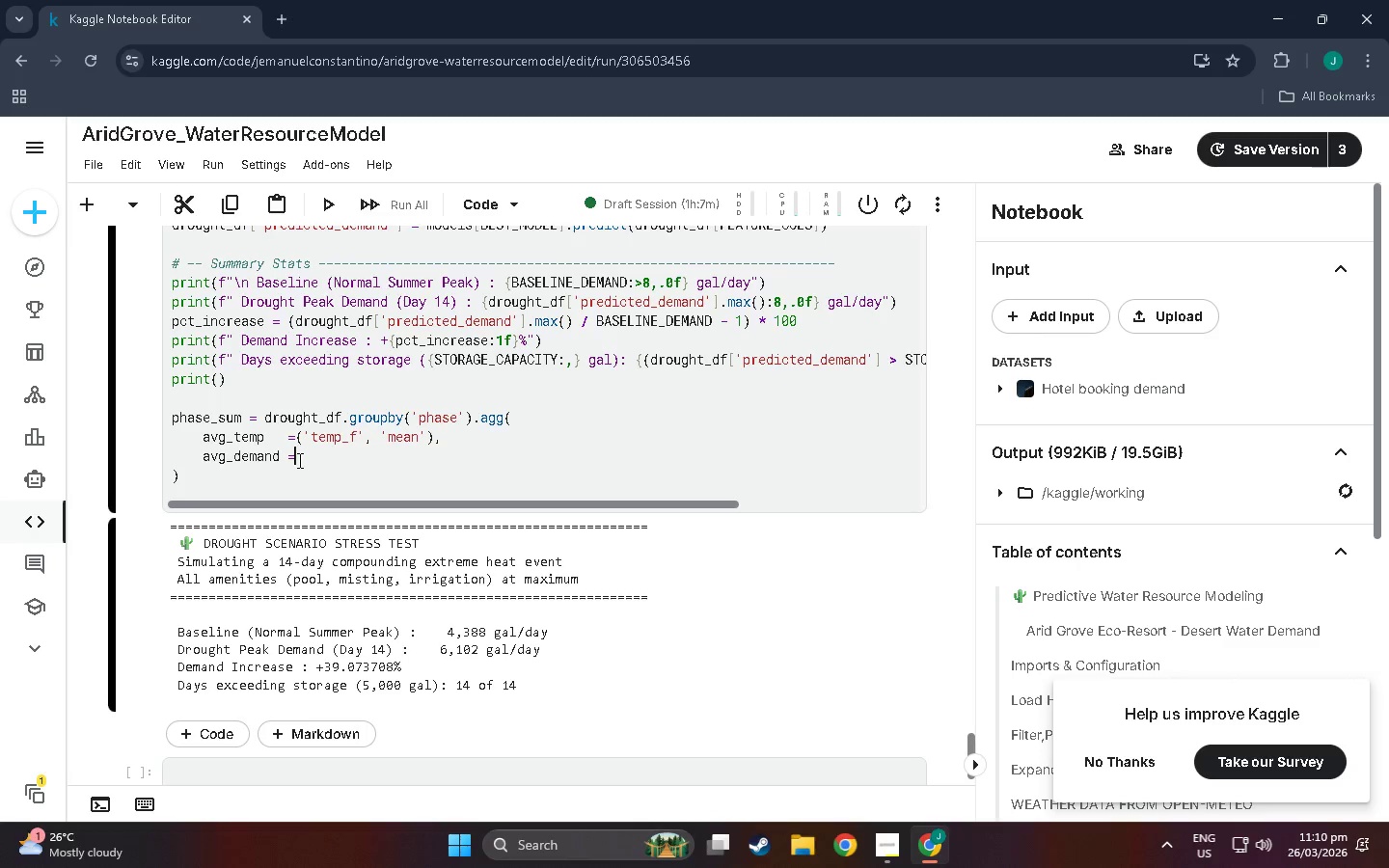 
left_click([298, 460])
 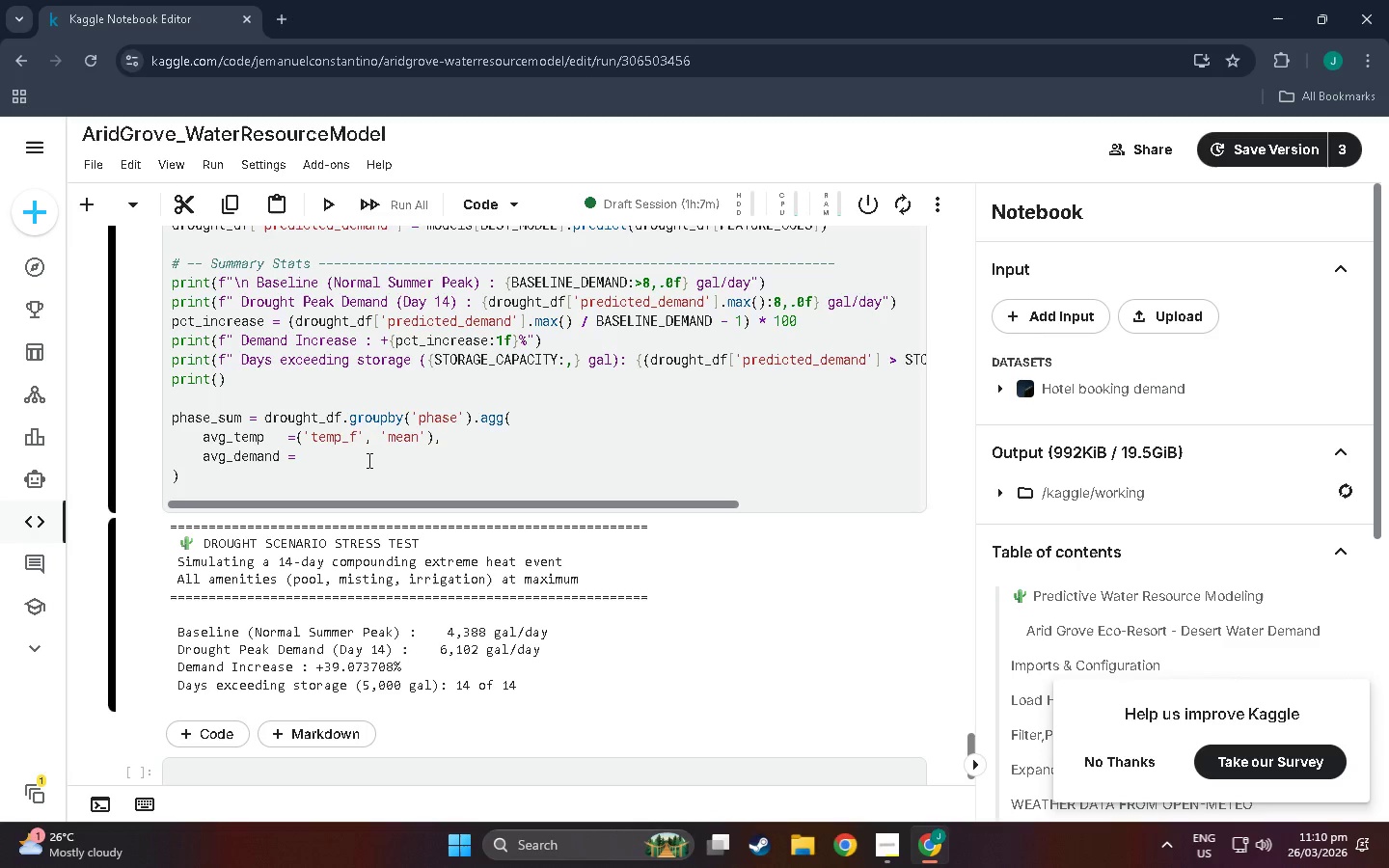 
type(('predicted_denma)
key(Backspace)
key(Backspace)
type(and0)
key(Backspace)
type(0)
key(Backspace)
 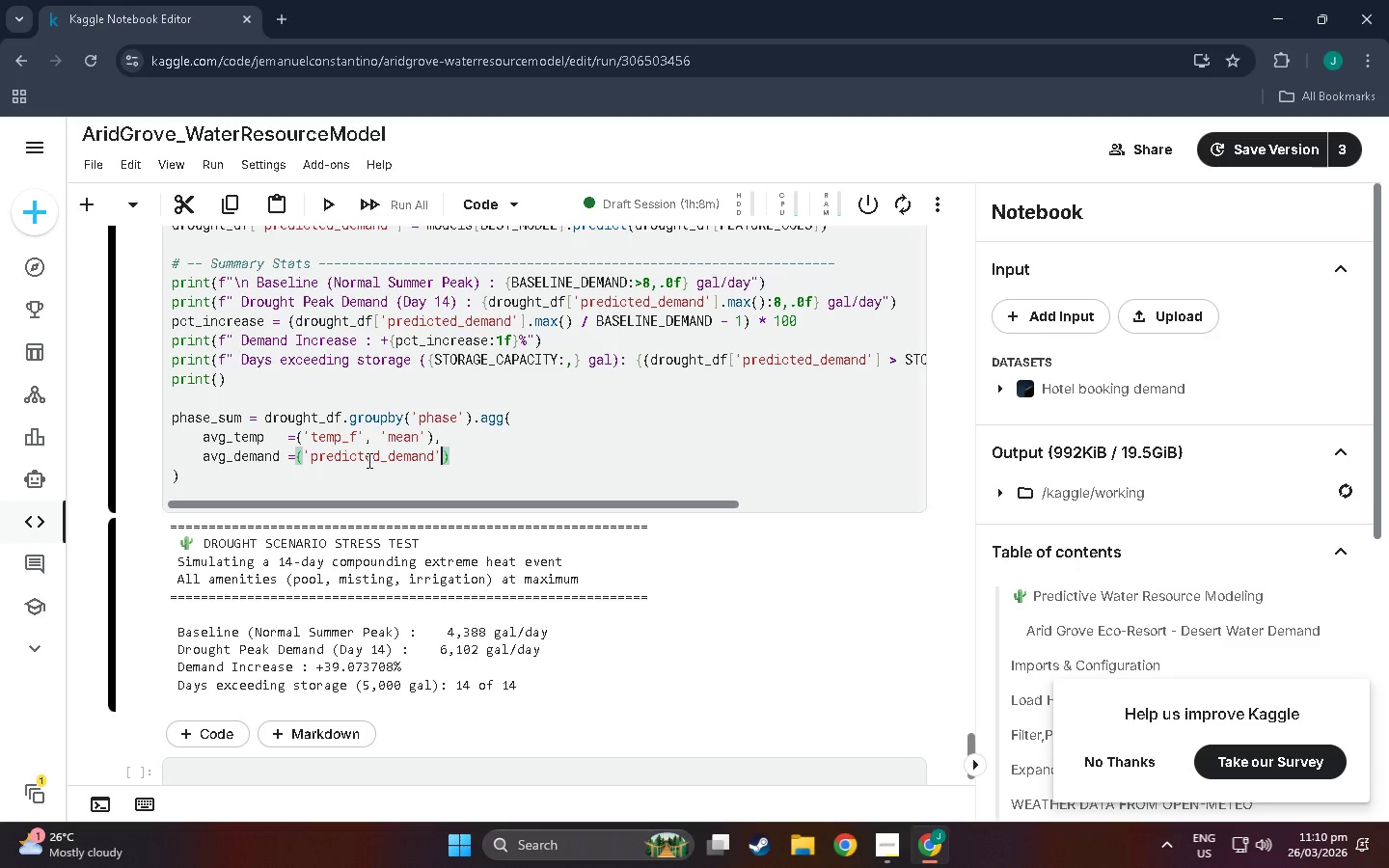 
 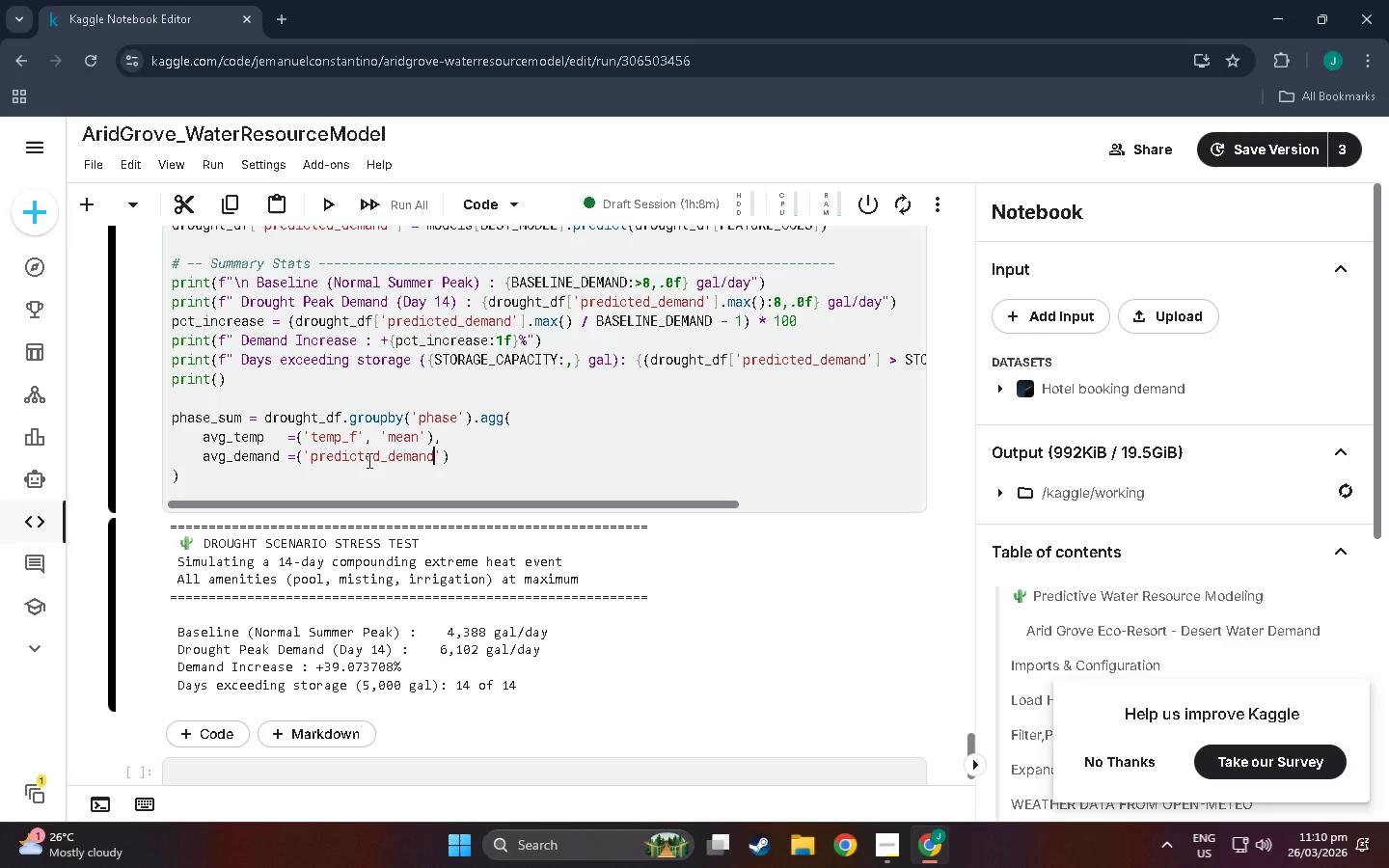 
key(ArrowRight)
 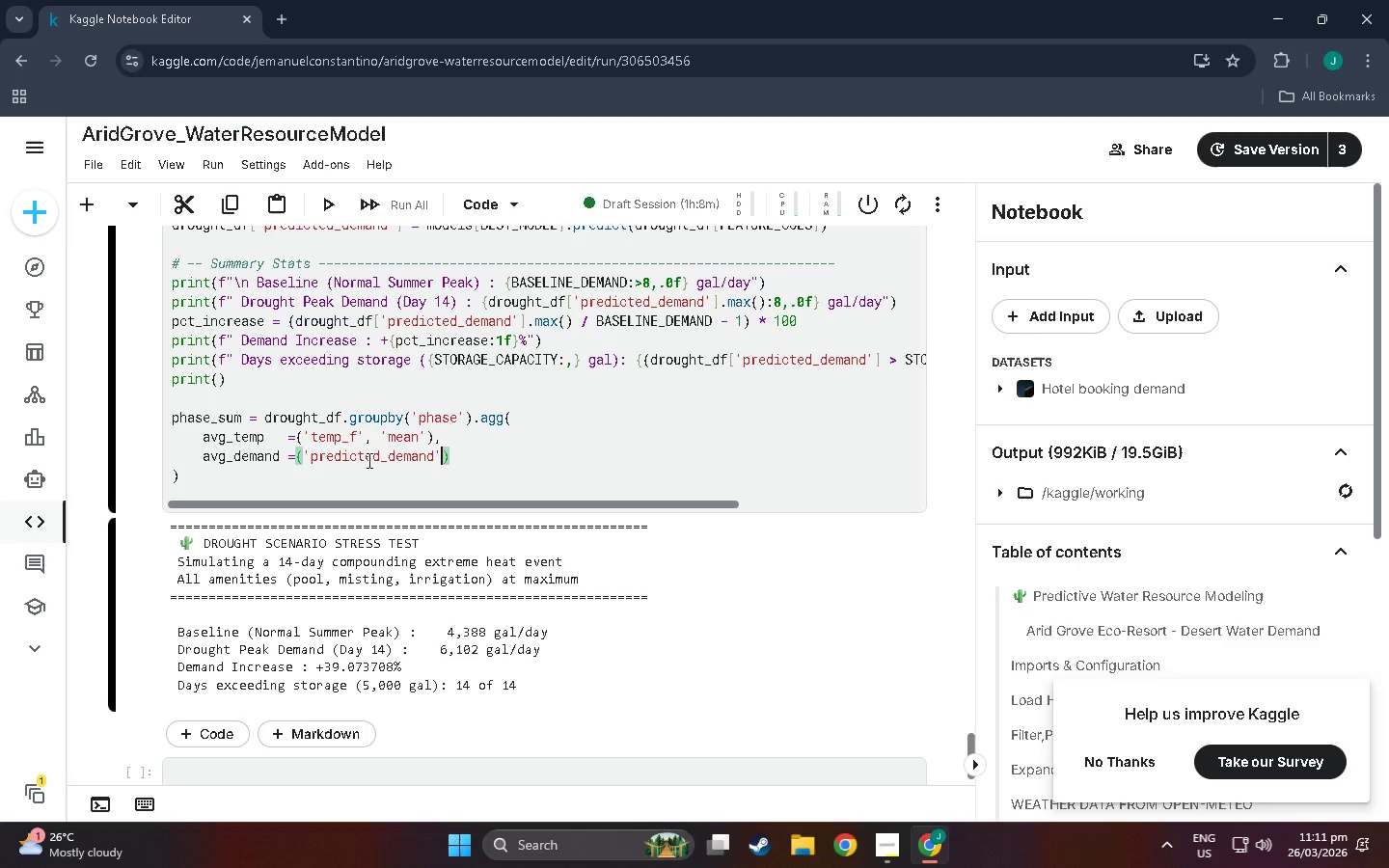 
type( )
key(Backspace)
type(, 'mean)
 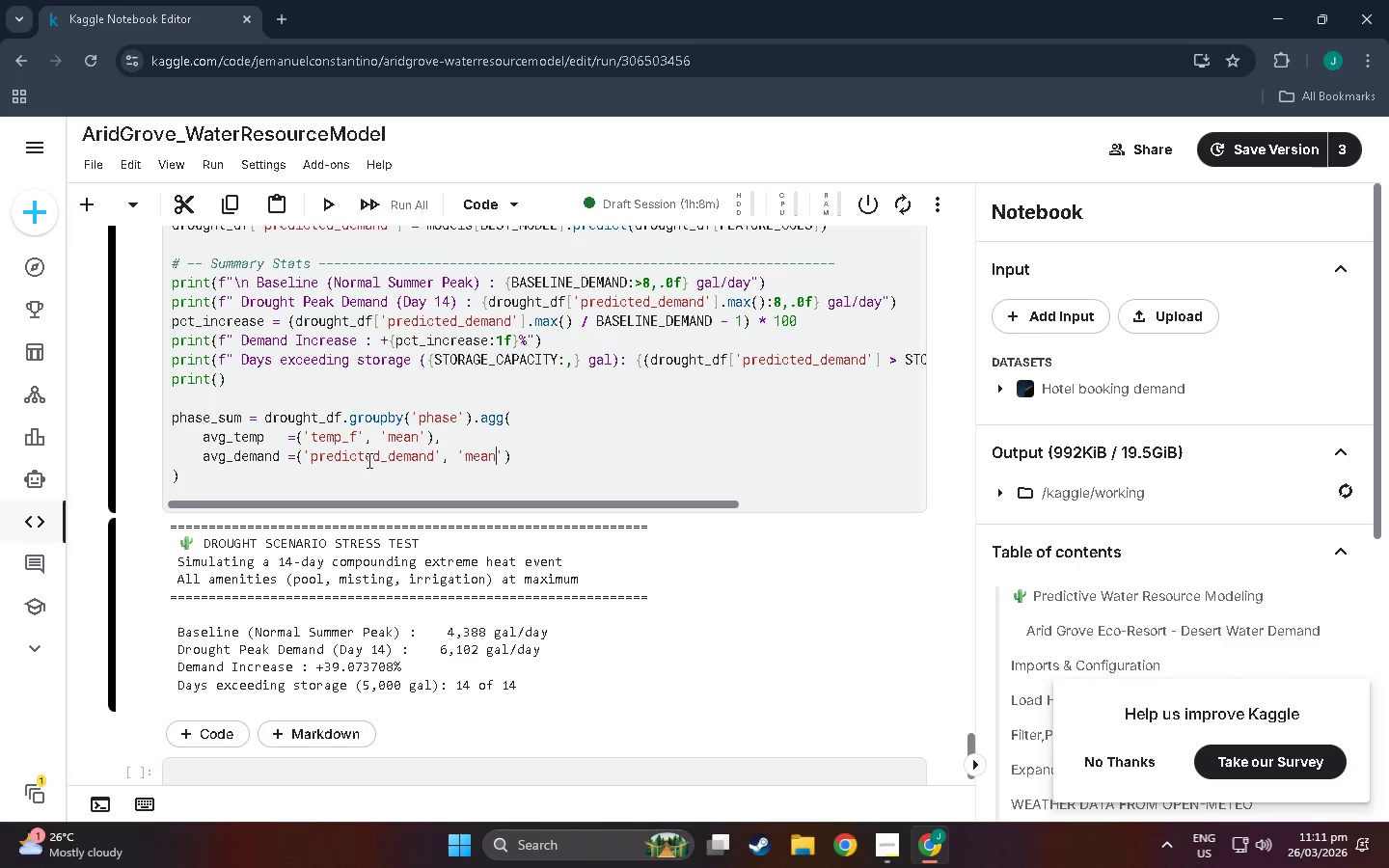 
key(ArrowRight)
 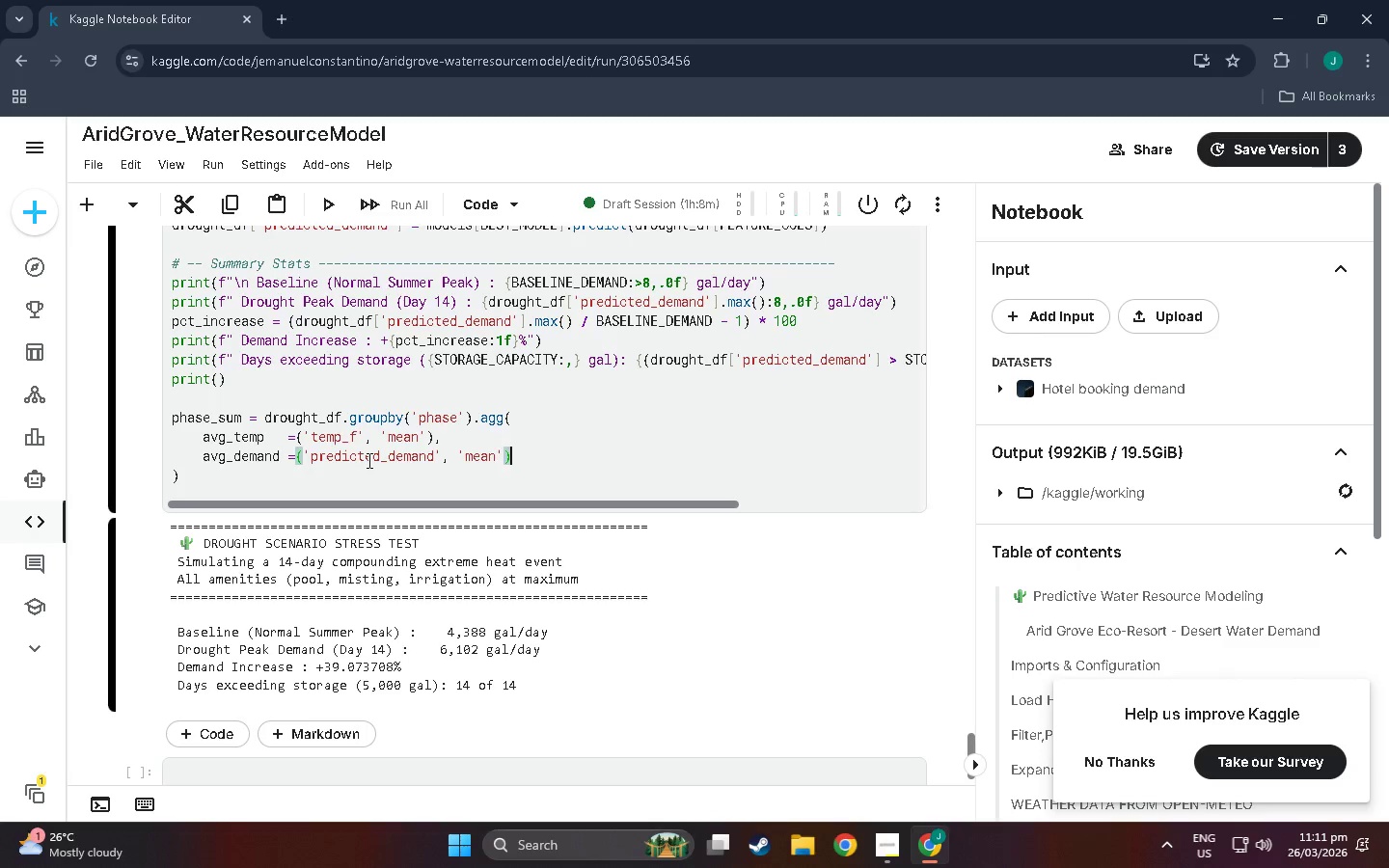 
key(ArrowRight)
 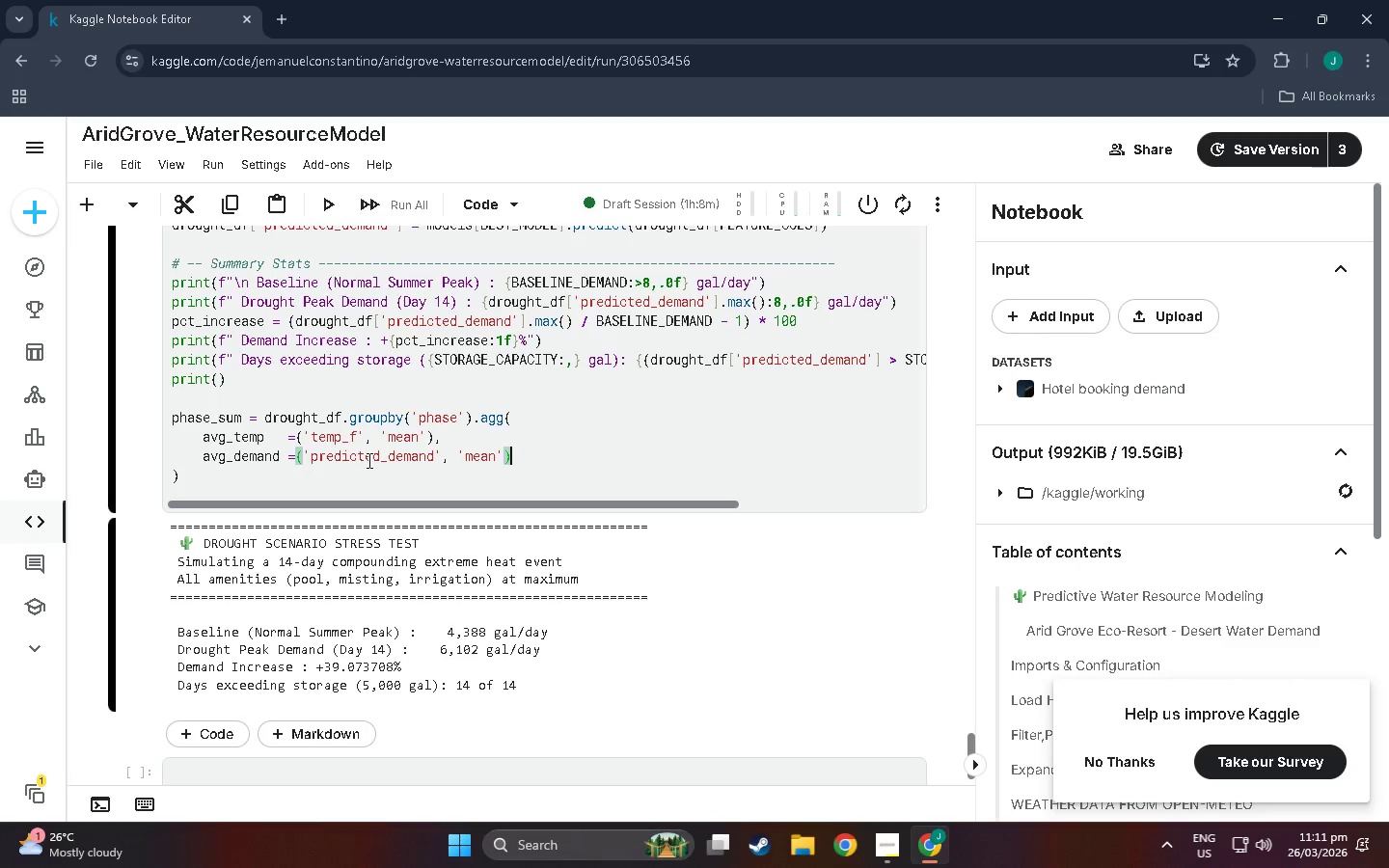 
key(Comma)
 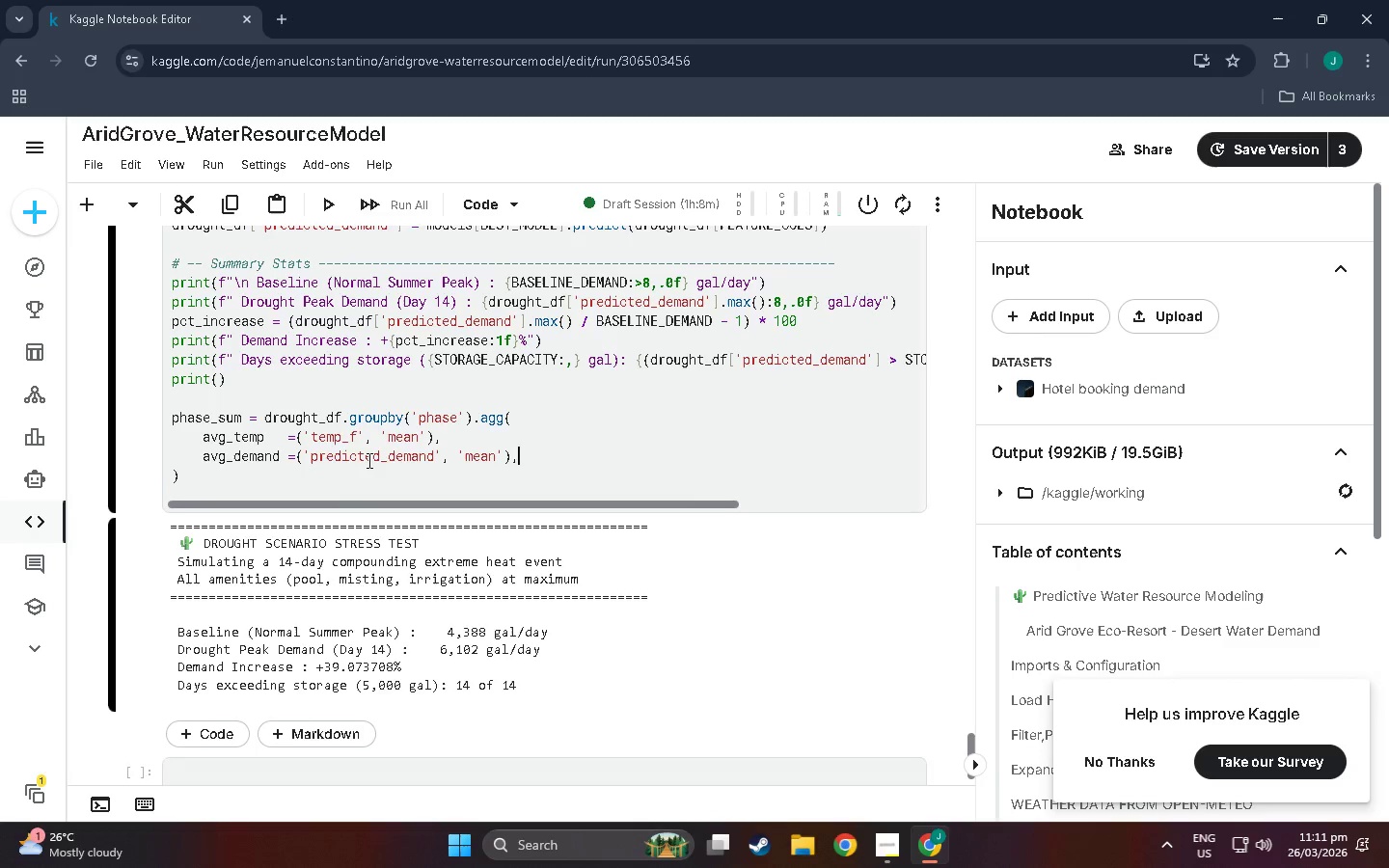 
key(Enter)
 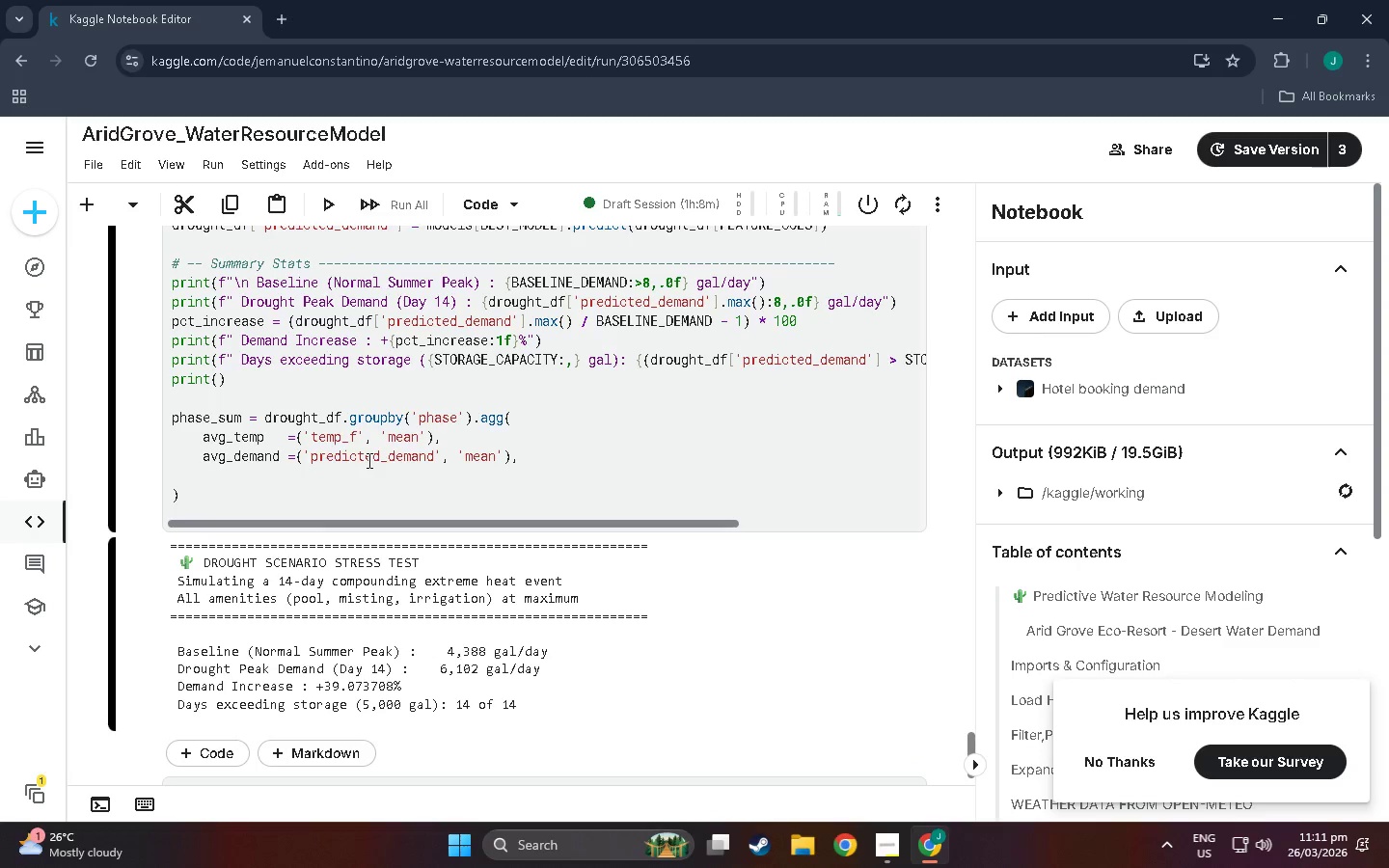 
type(a)
key(Backspace)
type([ea)
key(Backspace)
key(Backspace)
key(Backspace)
type([)
key(Backspace)
type(peak_demand=('predicted_demand)
 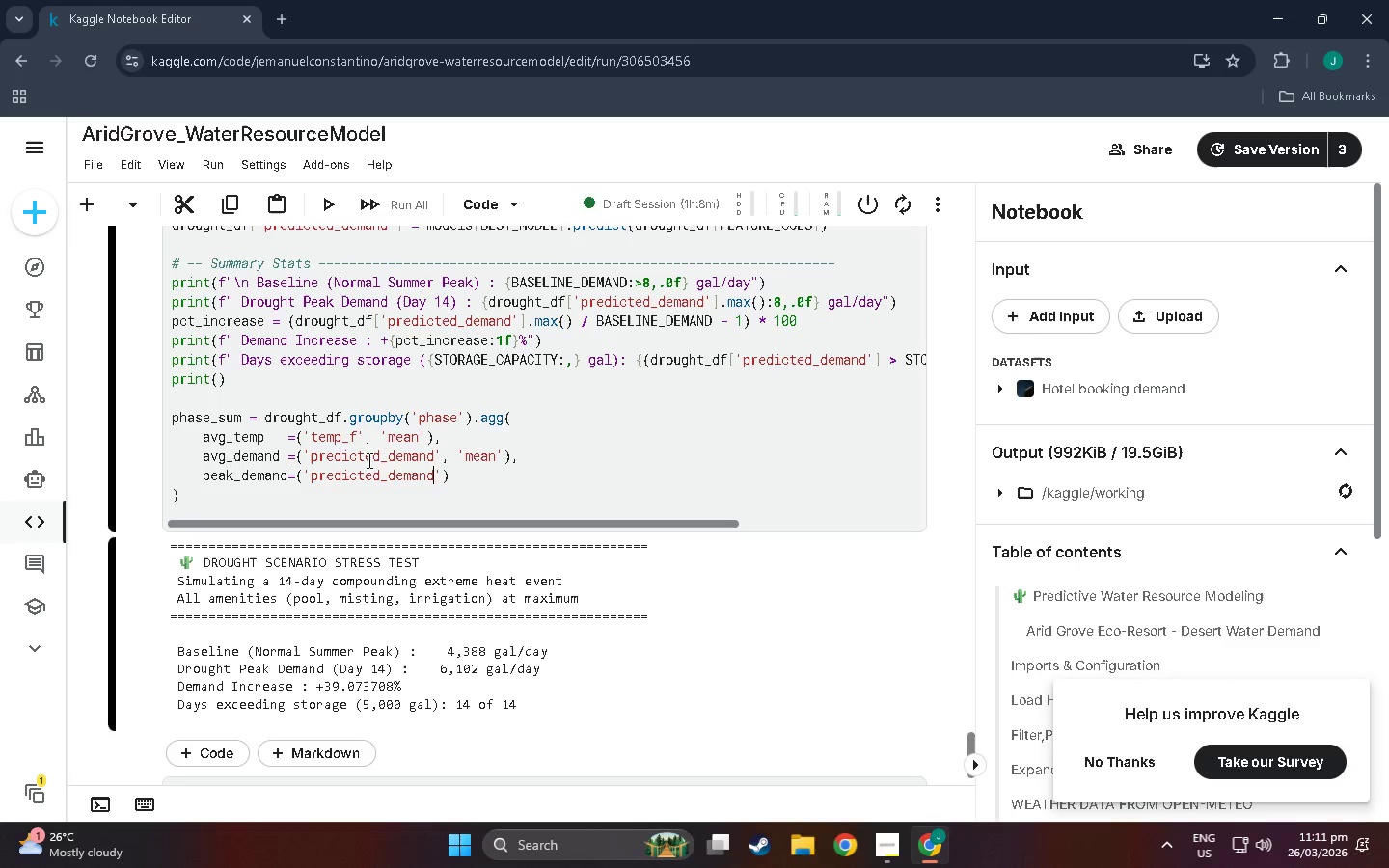 
key(ArrowRight)
 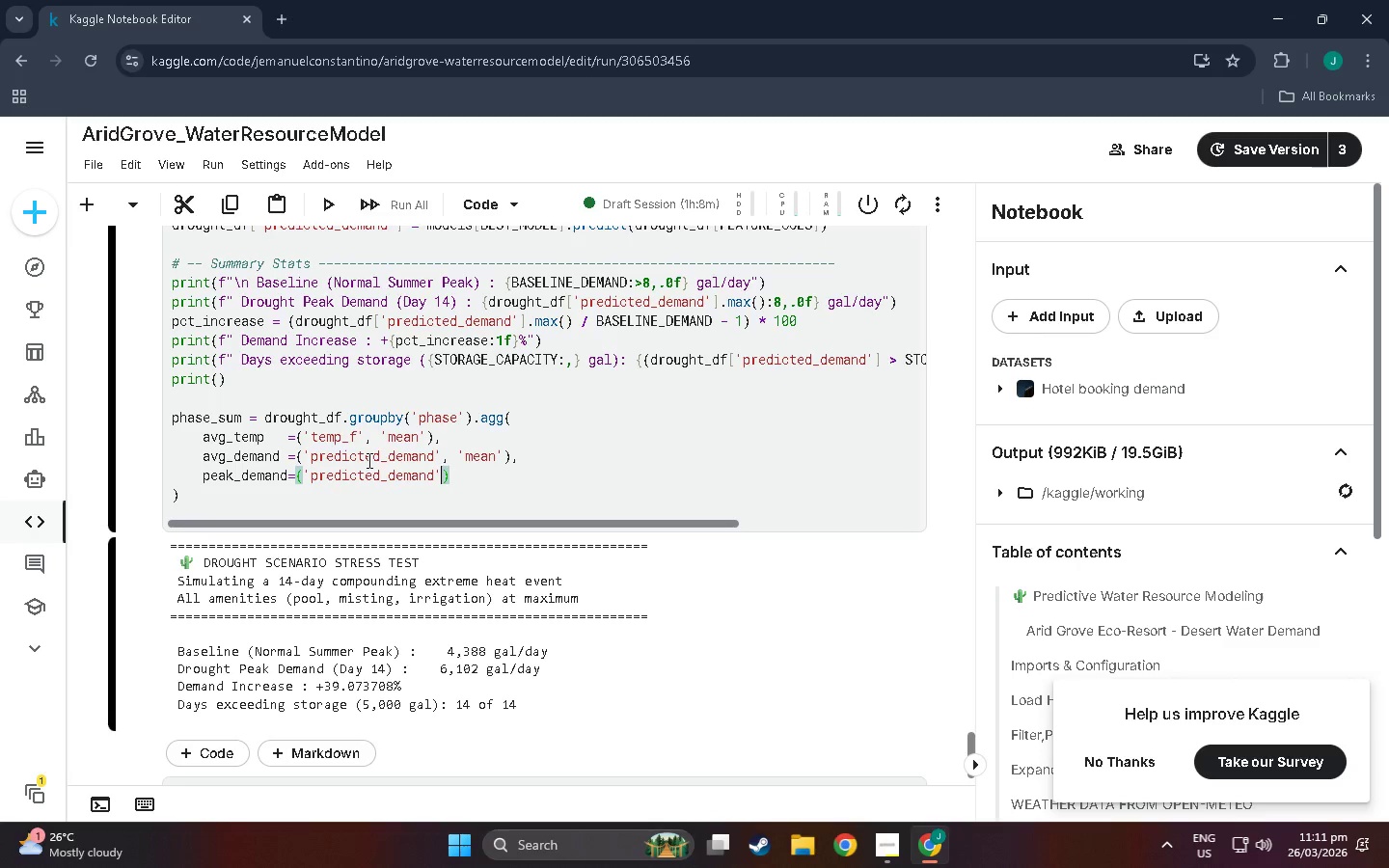 
key(Comma)
 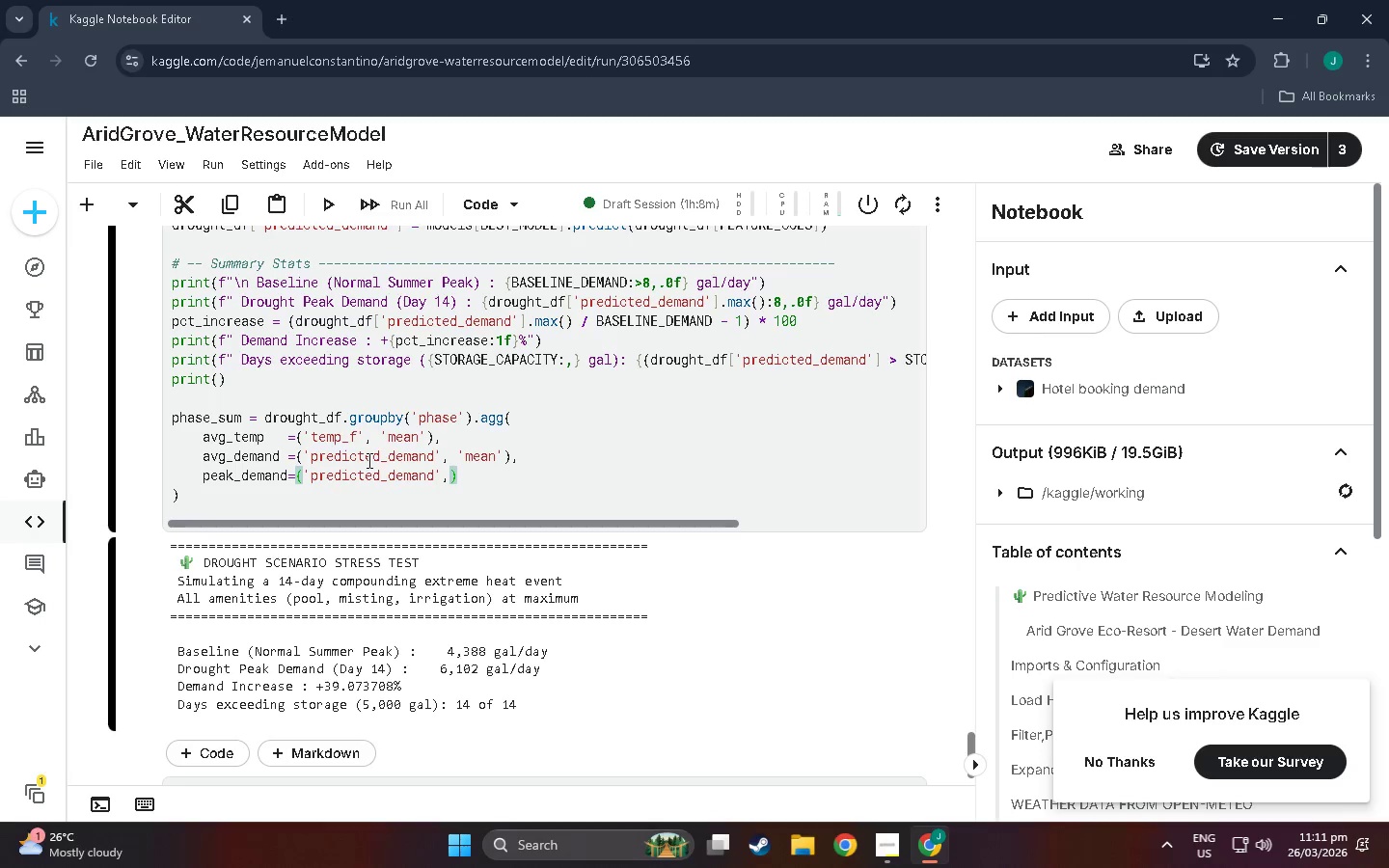 
type( ',a)
key(Backspace)
key(Backspace)
type(max)
 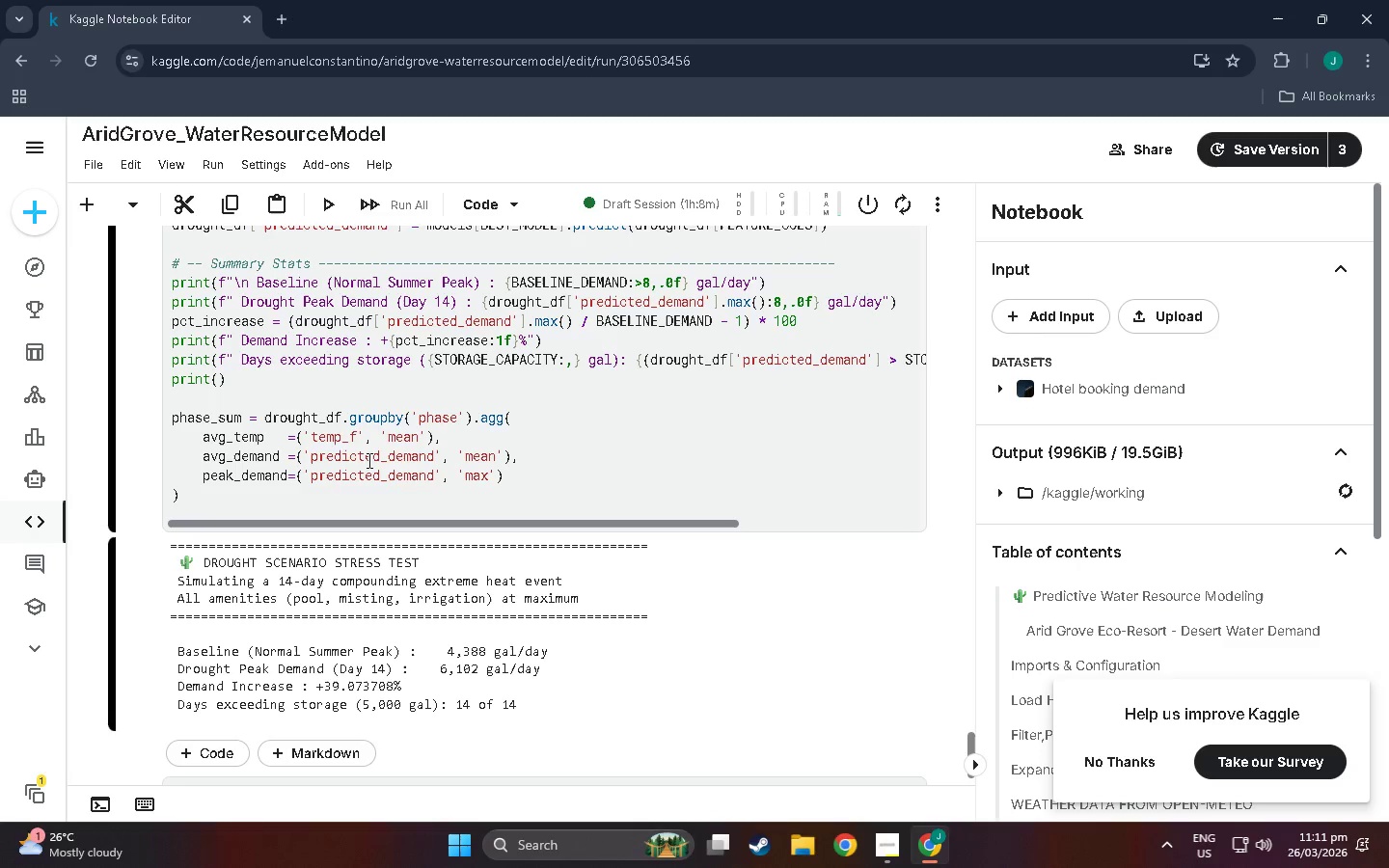 
key(ArrowRight)
 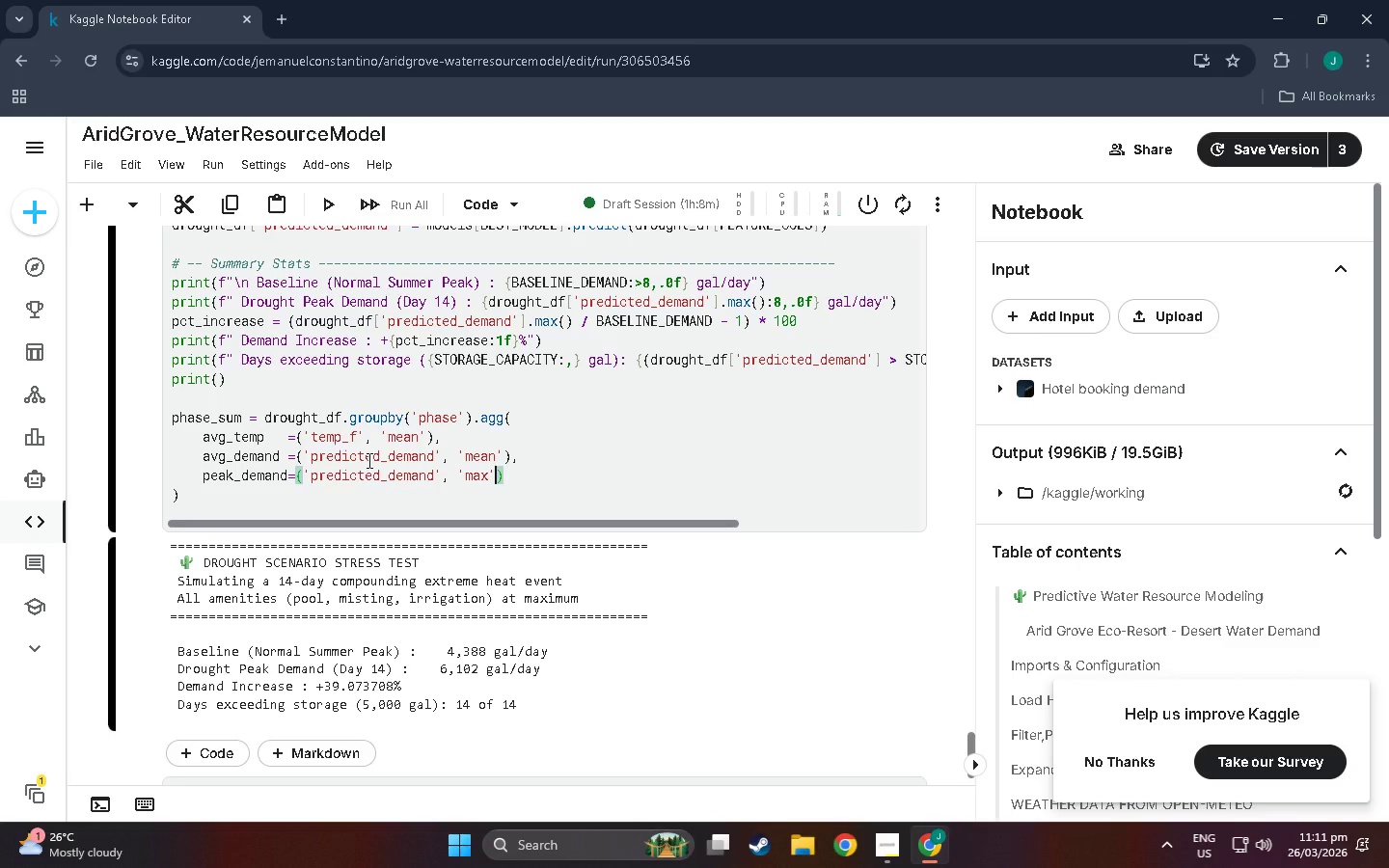 
key(ArrowRight)
 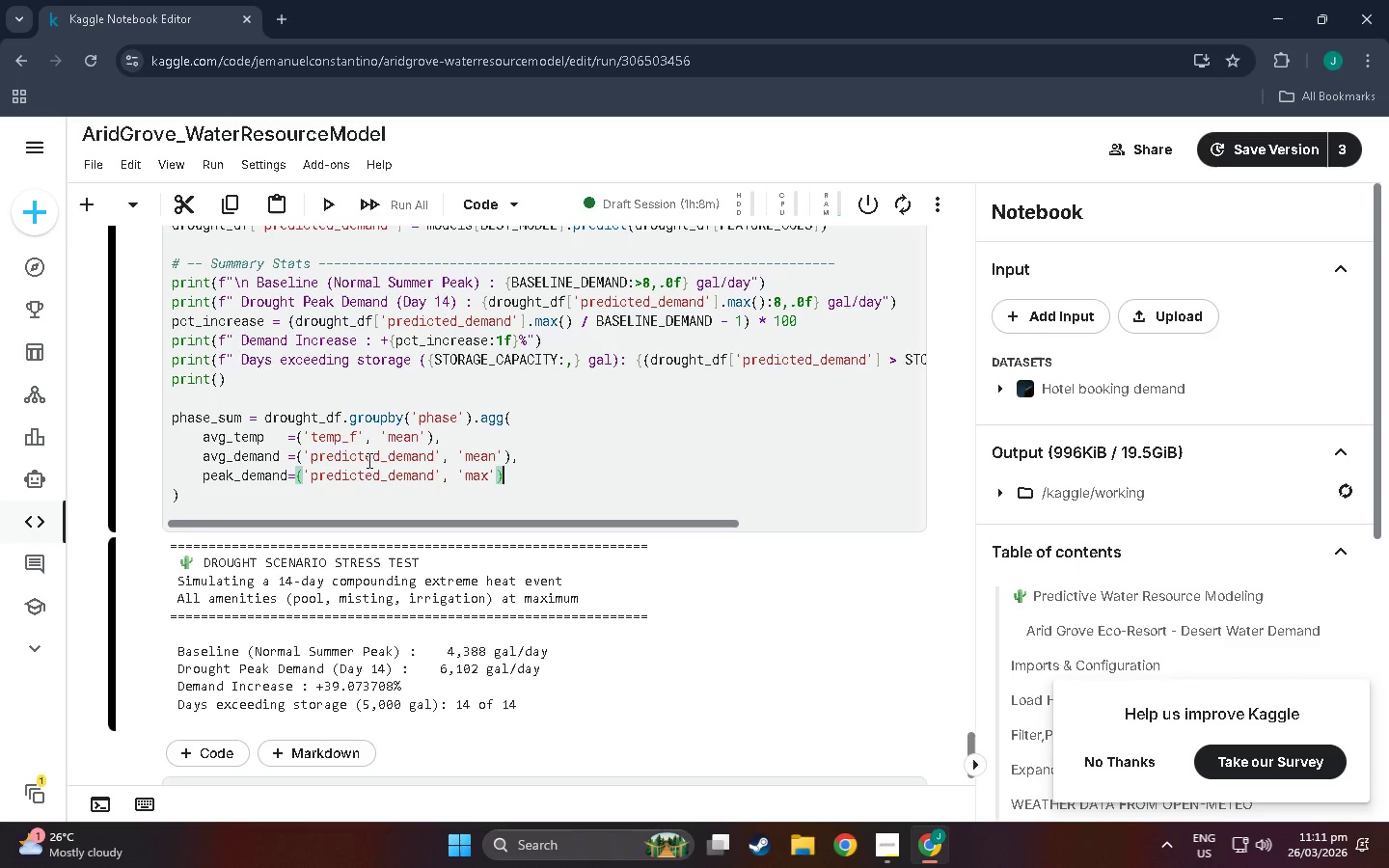 
key(Comma)
 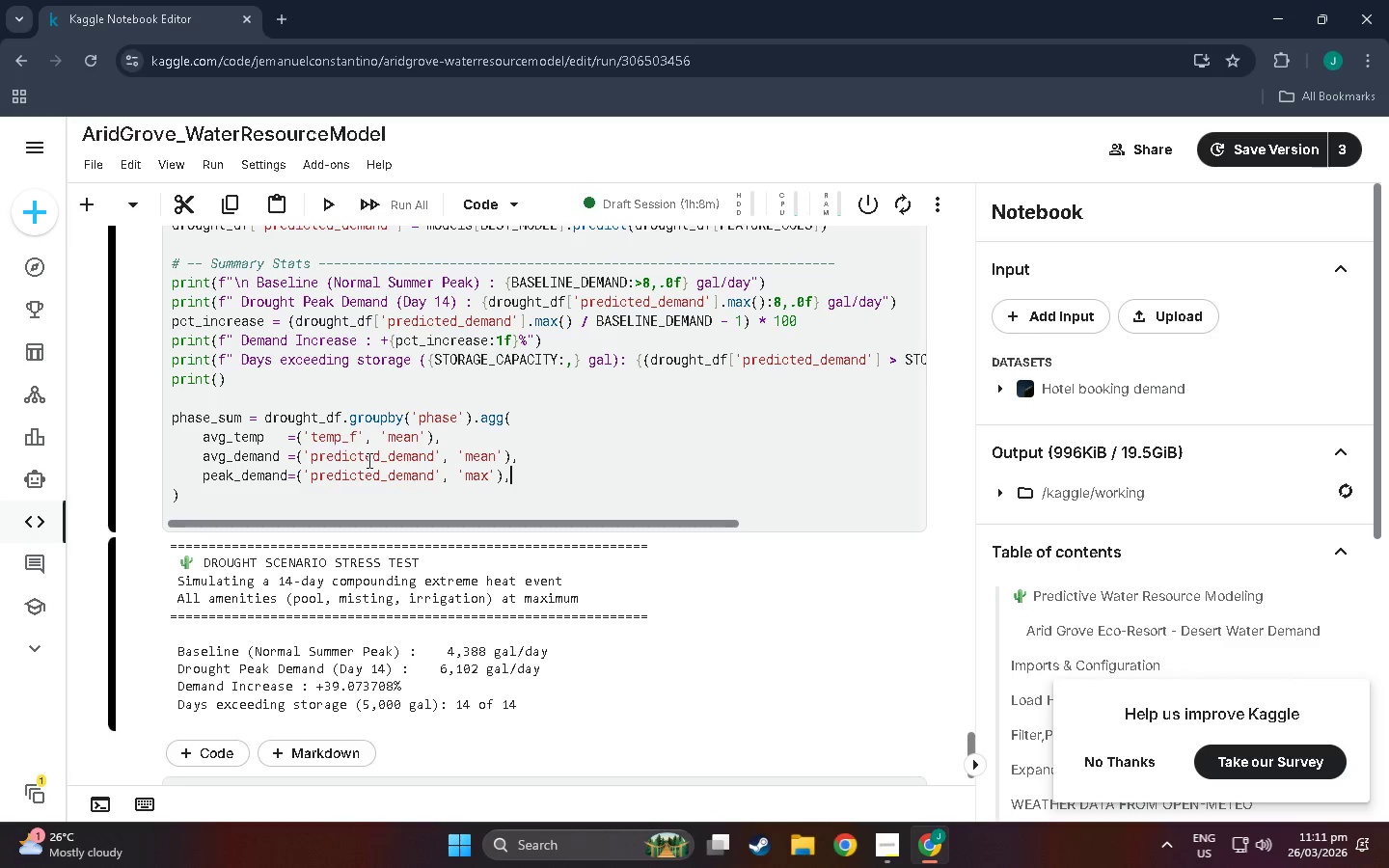 
key(ArrowDown)
 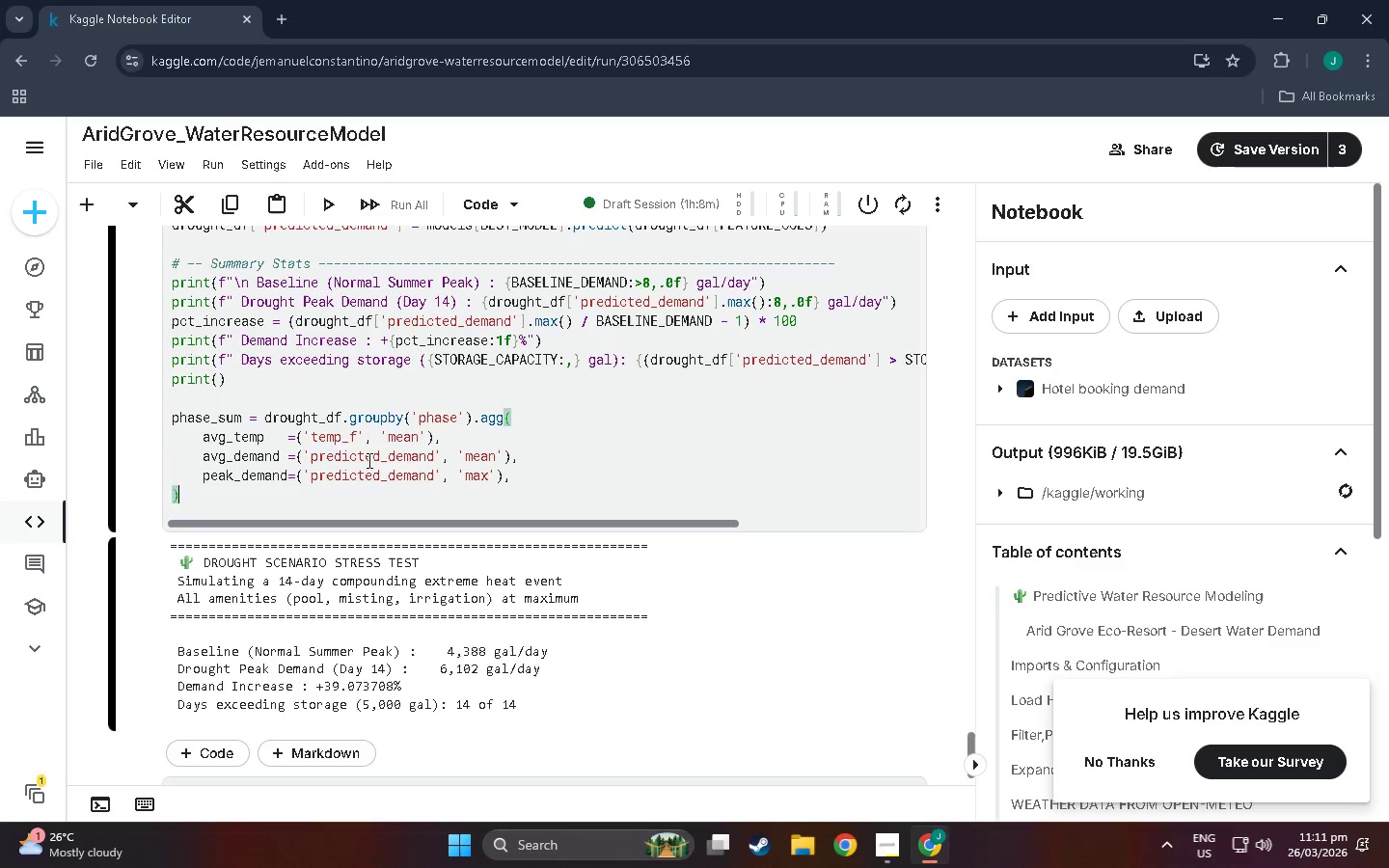 
type(.round(8)
key(Backspace)
type(0)
 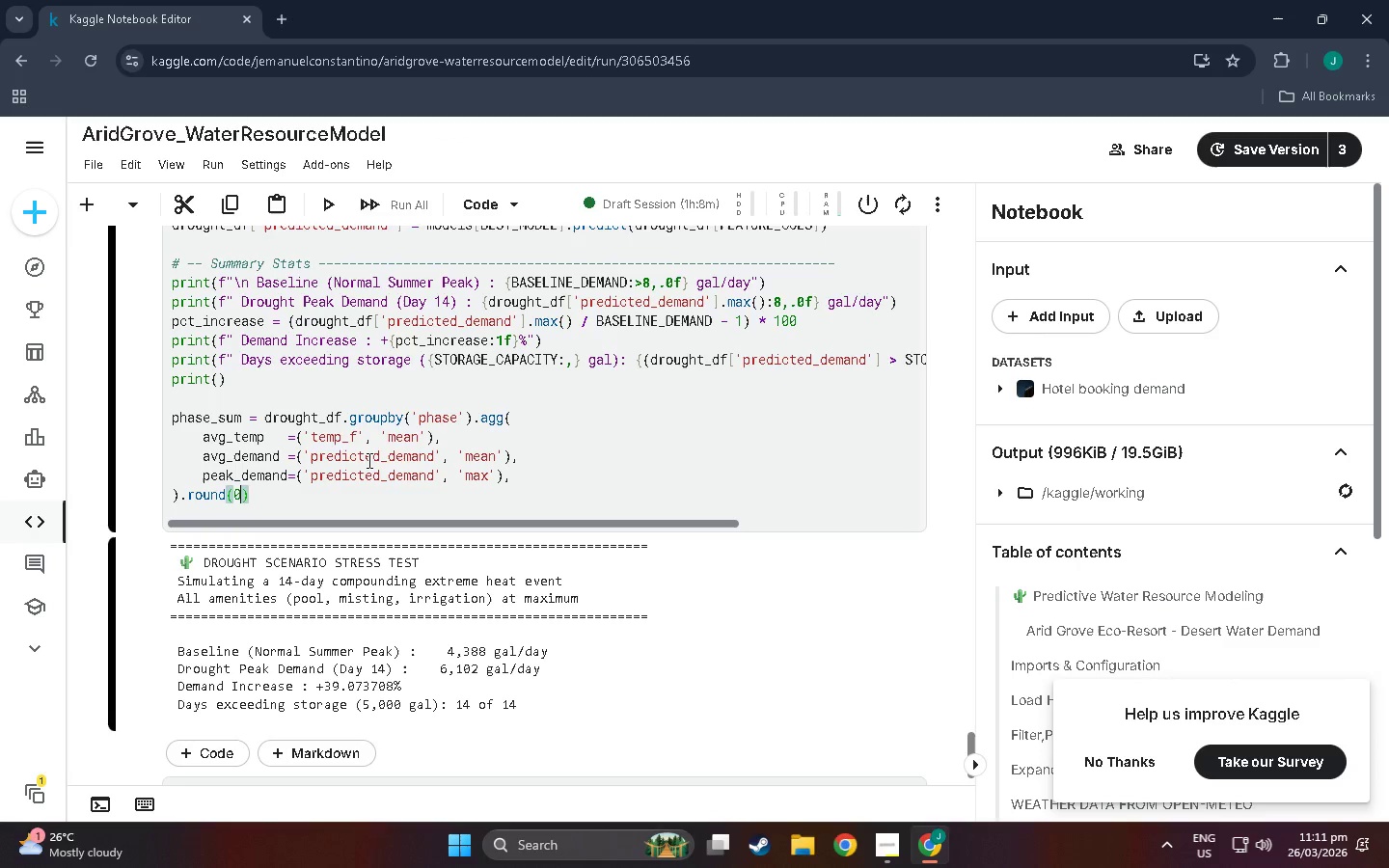 
key(ArrowRight)
 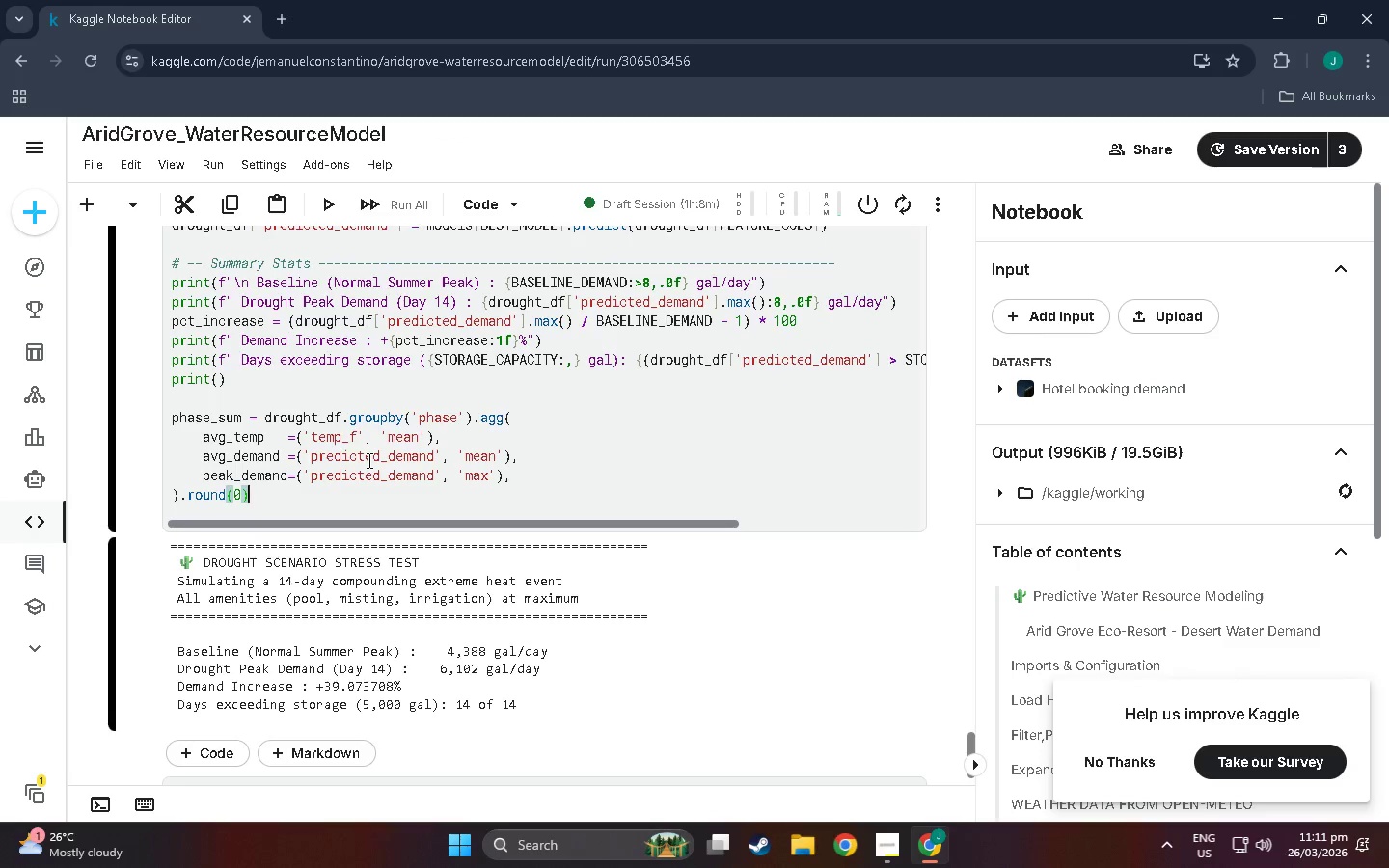 
key(Enter)
 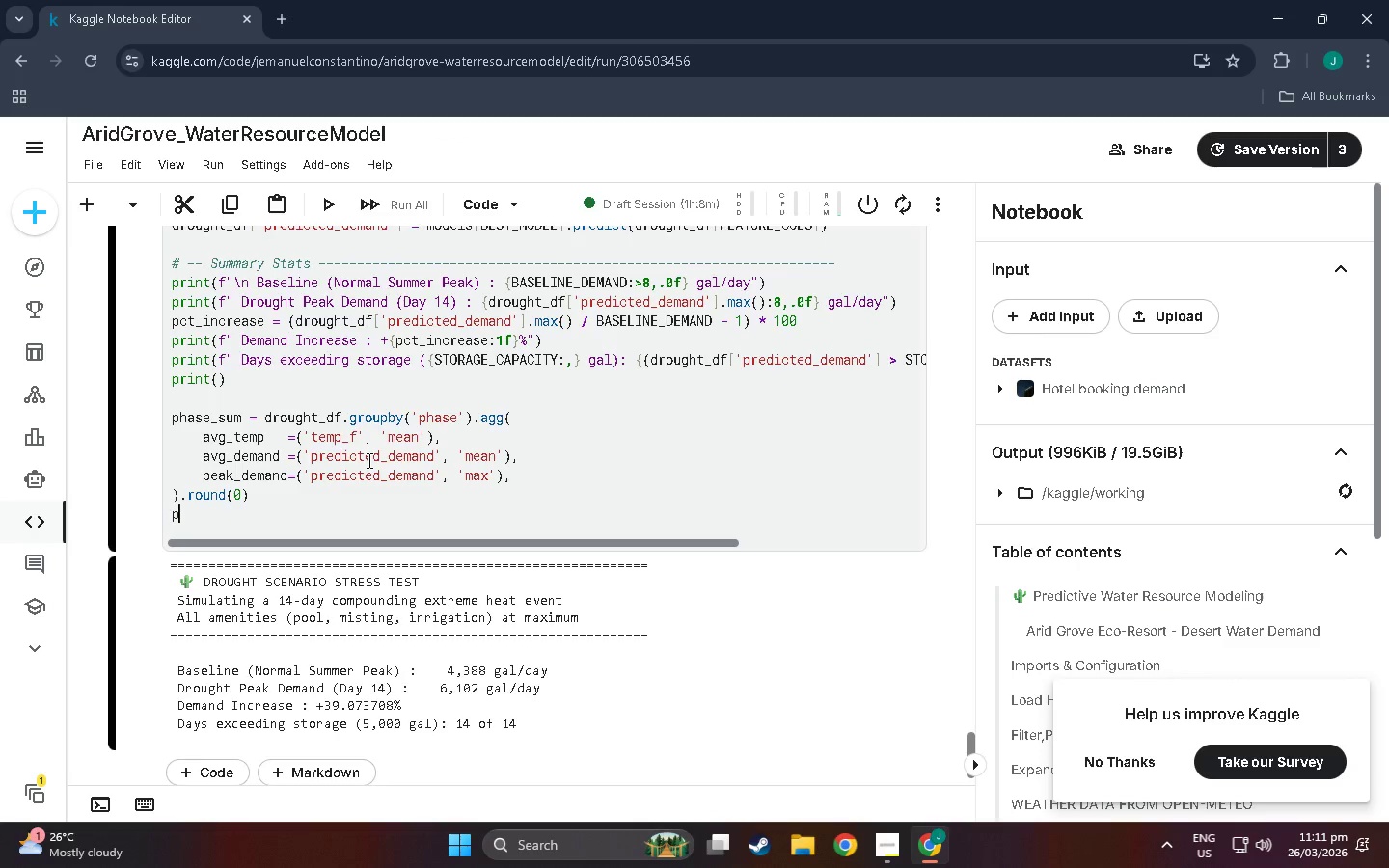 
type(print(pg)
key(Backspace)
type(hase))
key(Backspace)
type(_sum )
key(Backspace)
type(. to )
key(Backspace)
type(+_)
key(Backspace)
key(Backspace)
key(Backspace)
key(Backspace)
key(Backspace)
type(to_string(0))
 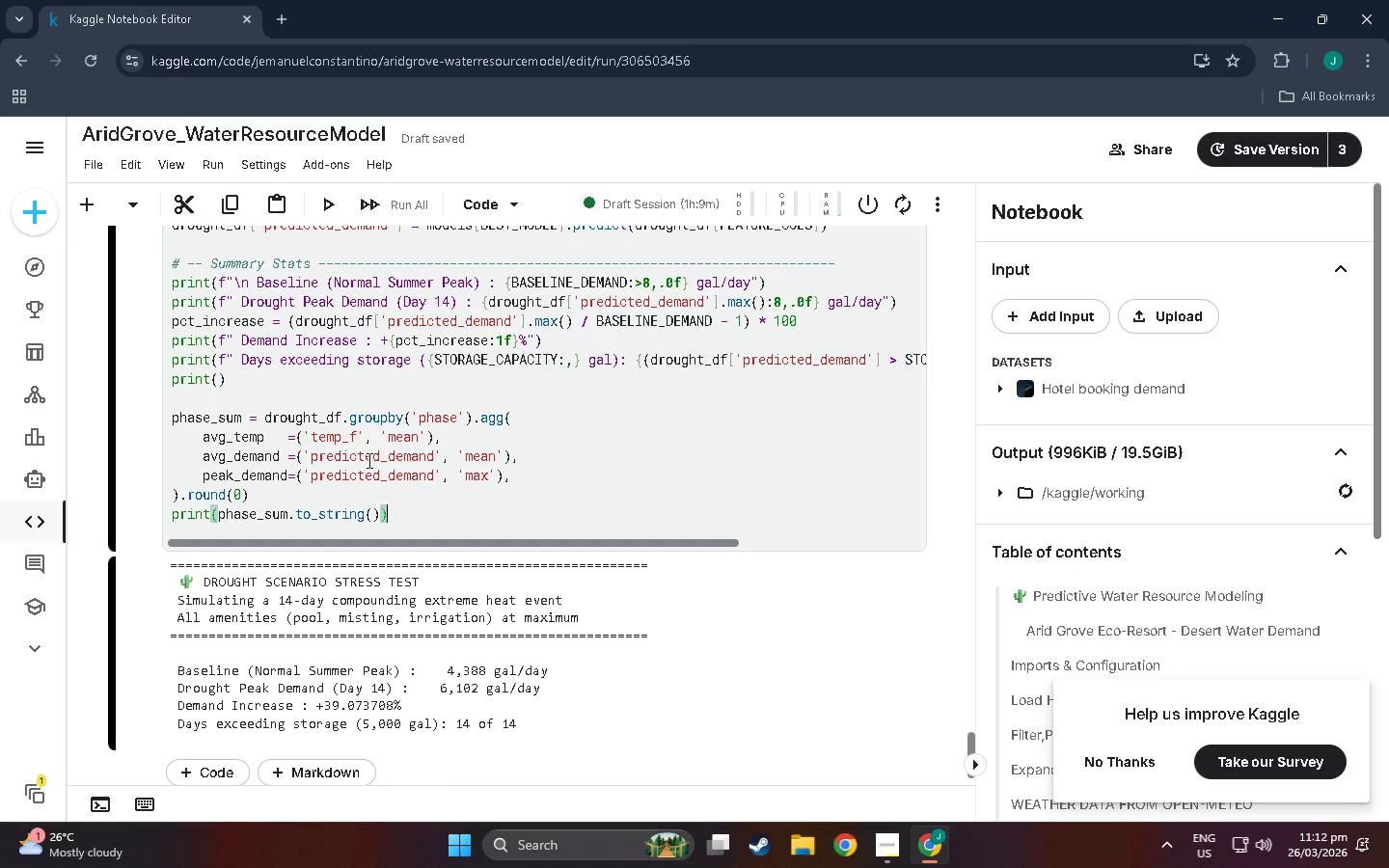 
key(Shift+Enter)
 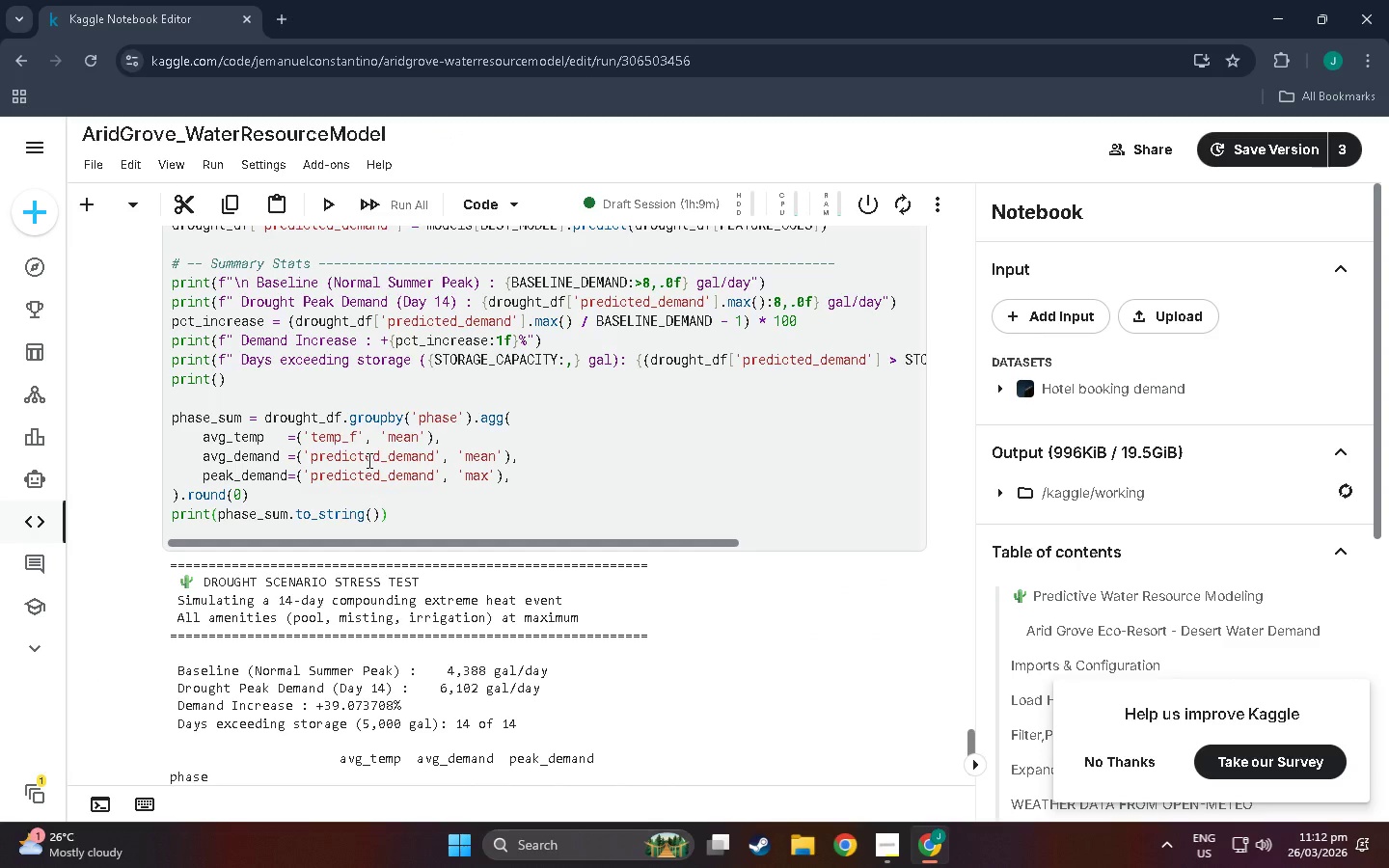 
scroll: coordinate [234, 415], scroll_direction: down, amount: 12.0
 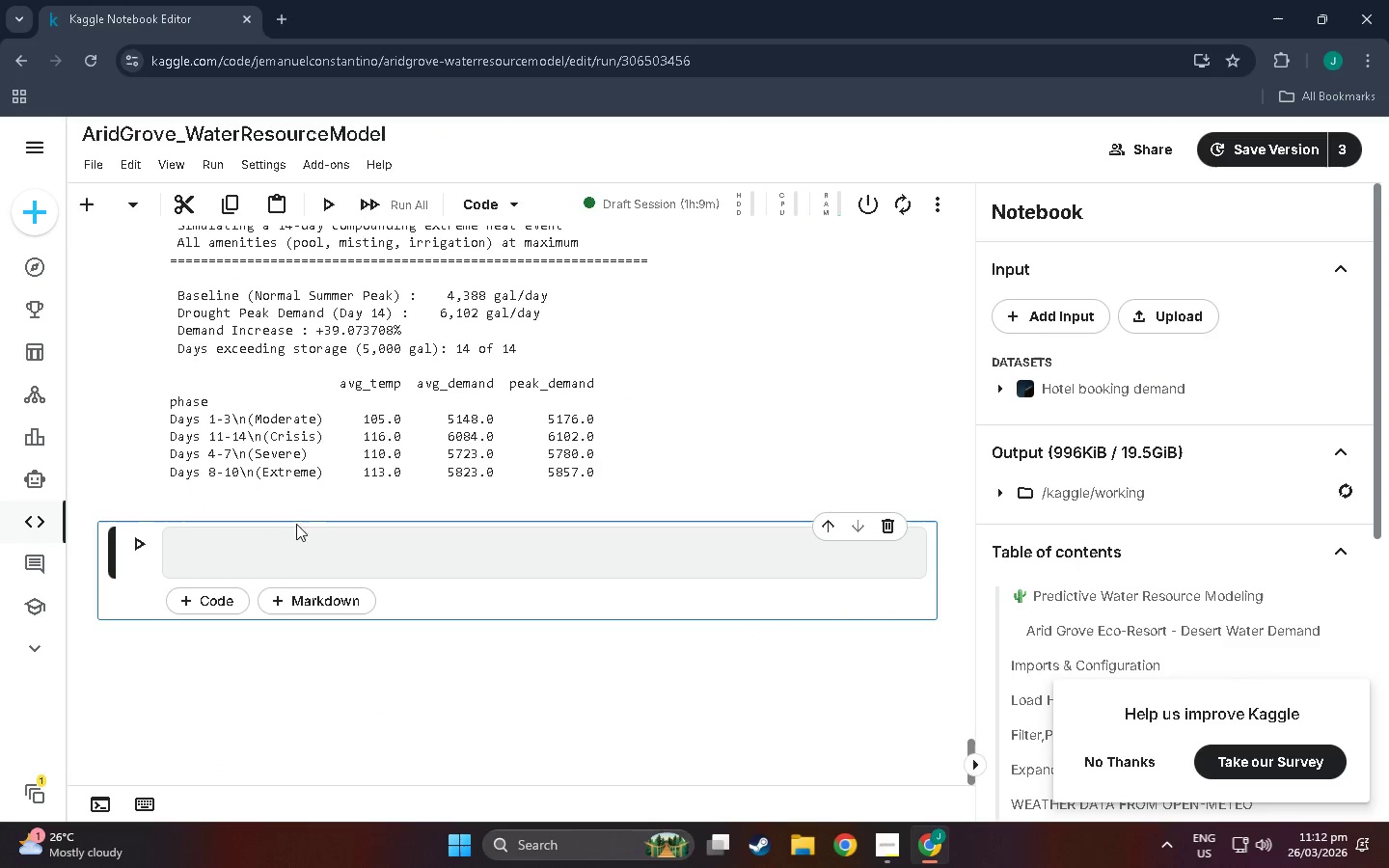 
left_click([375, 542])
 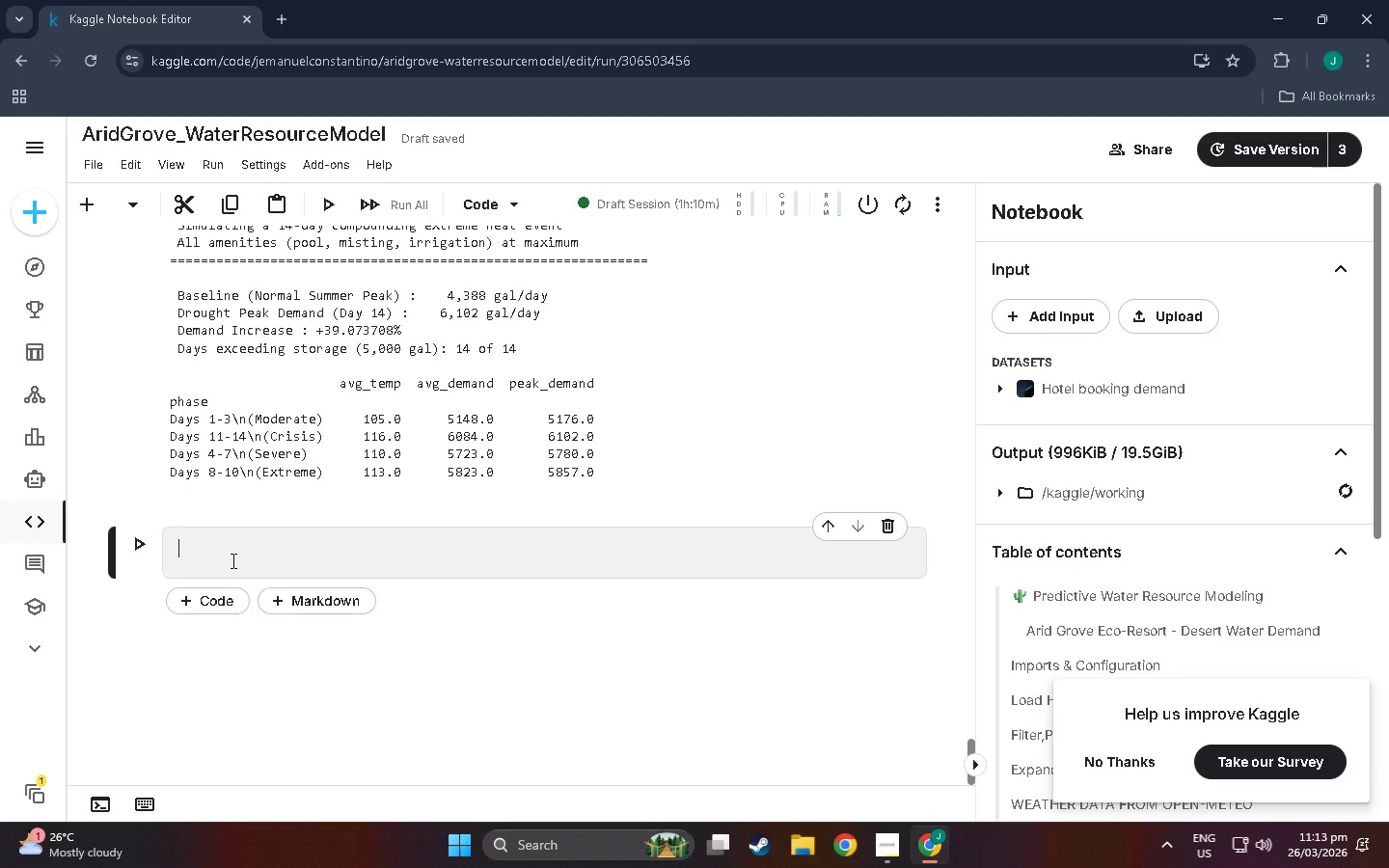 
wait(67.89)
 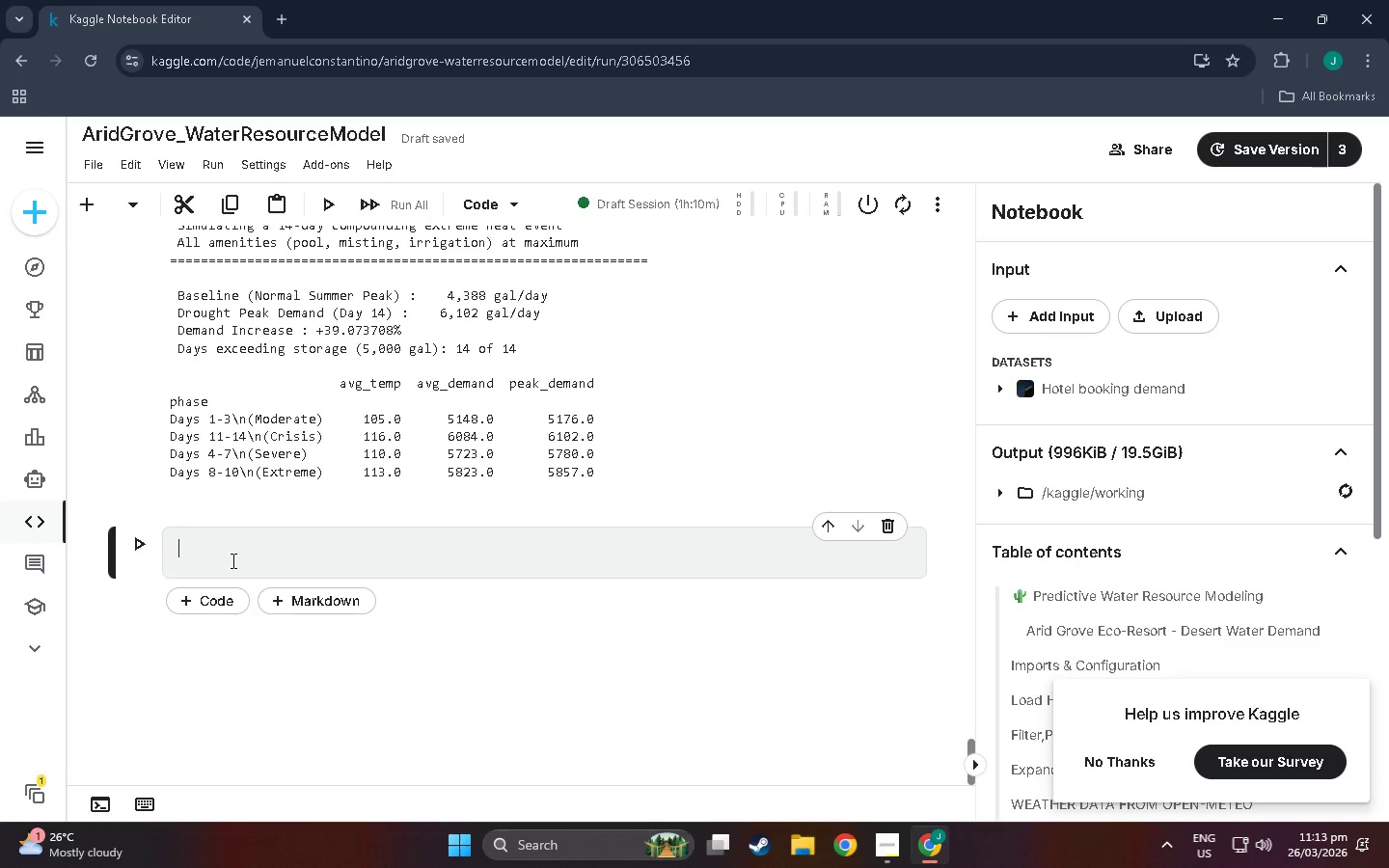 
scroll: coordinate [352, 461], scroll_direction: up, amount: 60.0
 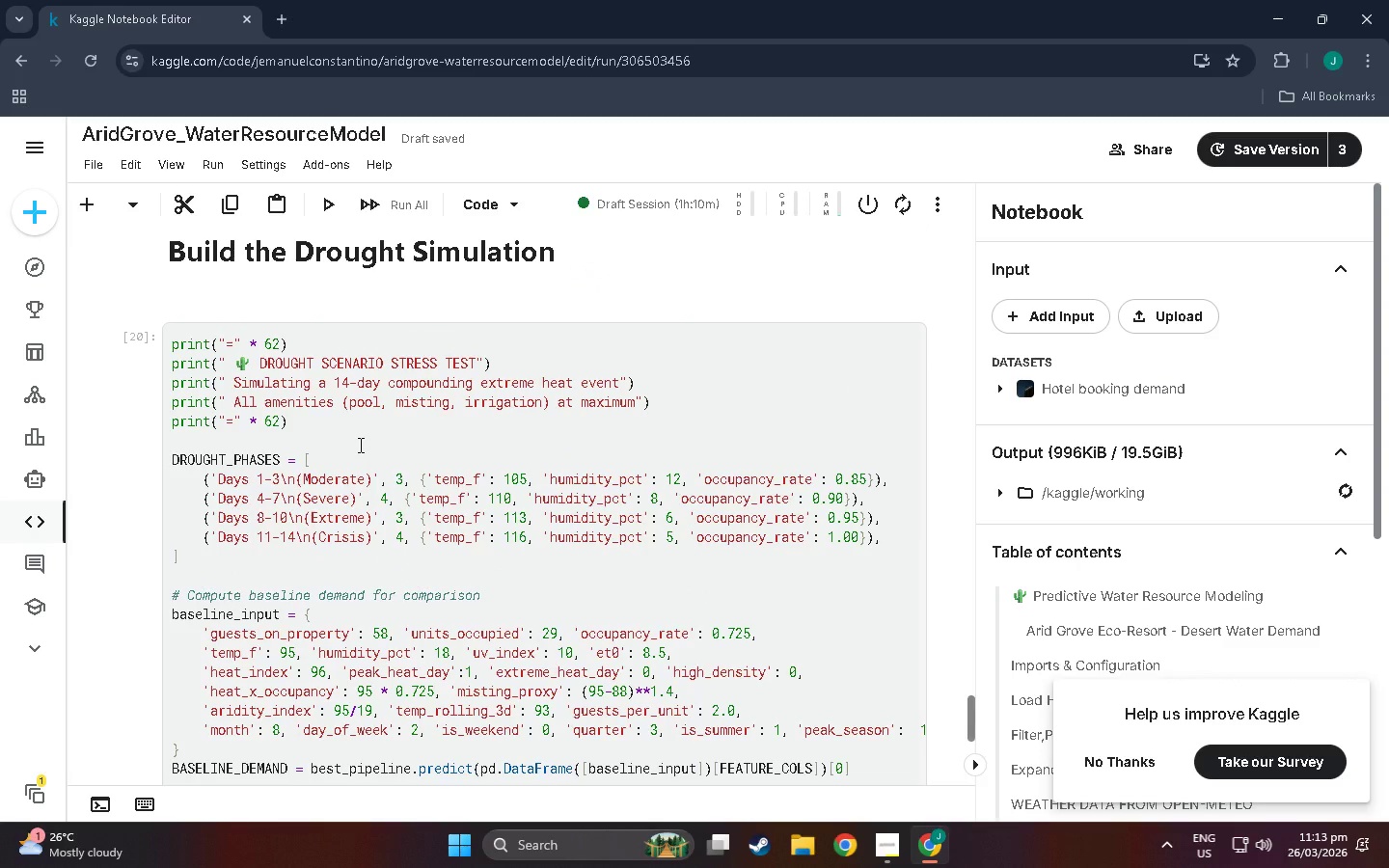 
scroll: coordinate [359, 445], scroll_direction: down, amount: 5.0
 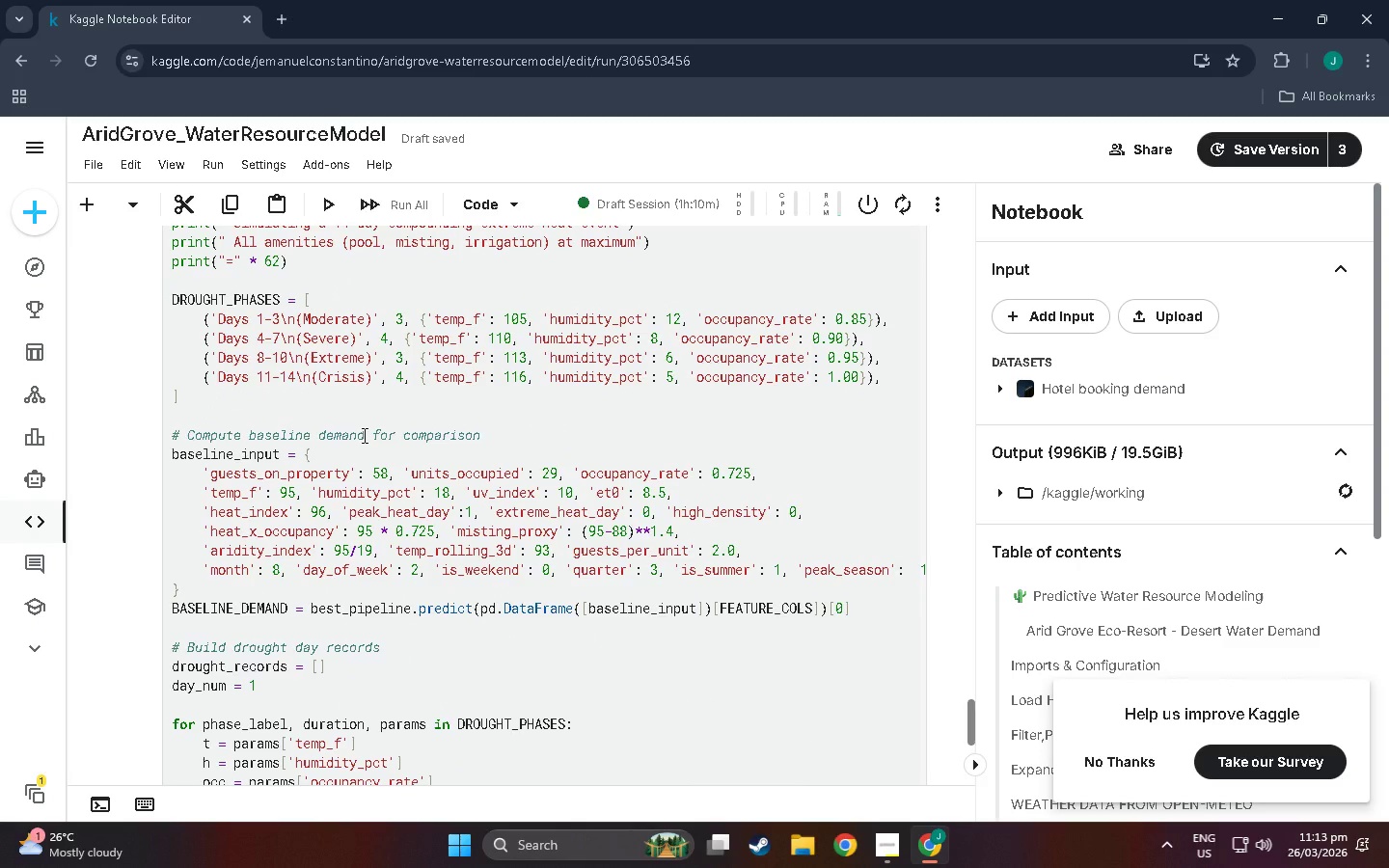 
scroll: coordinate [378, 480], scroll_direction: up, amount: 4.0
 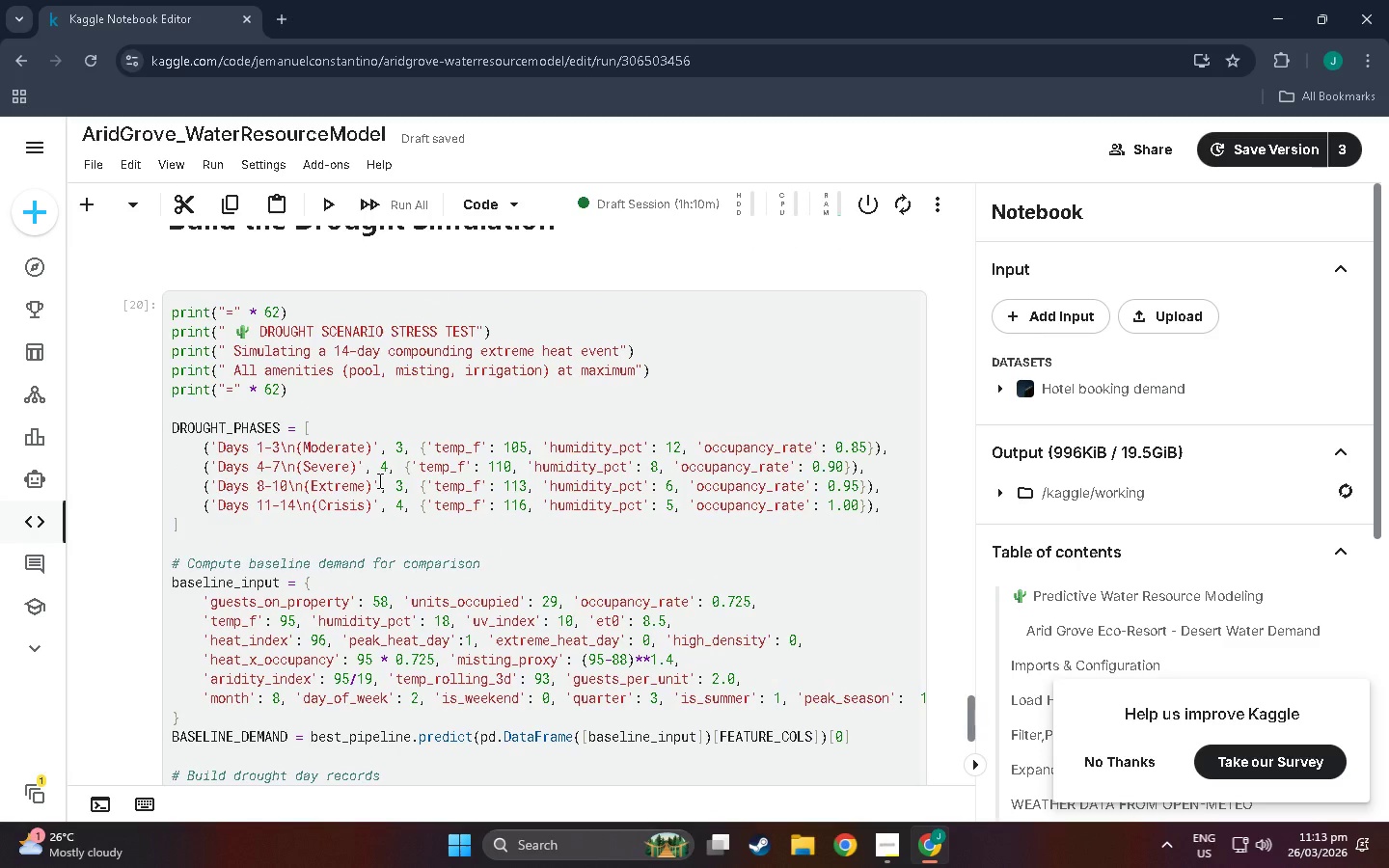 
wait(5.52)
 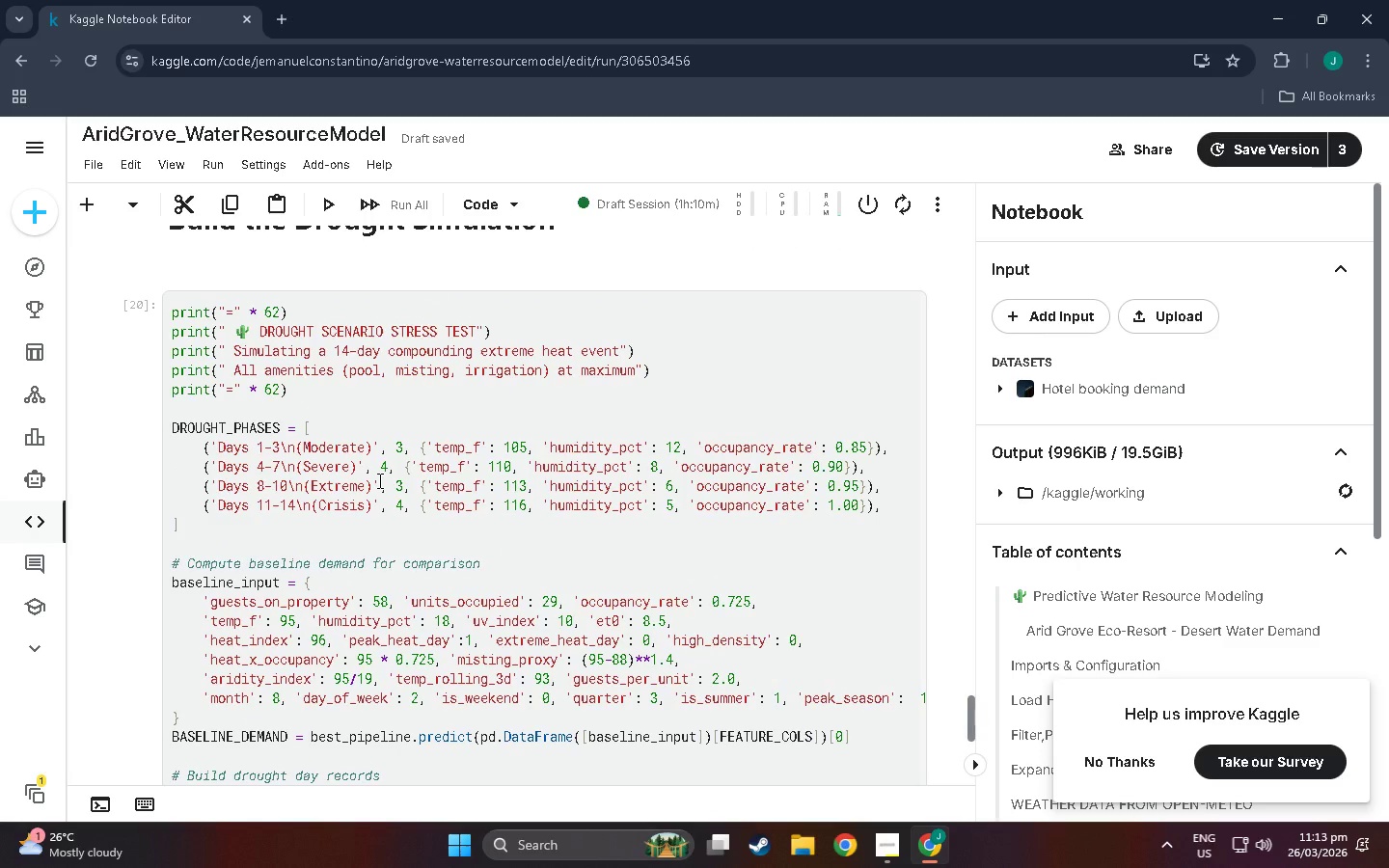 
scroll: coordinate [379, 476], scroll_direction: up, amount: 3.0
 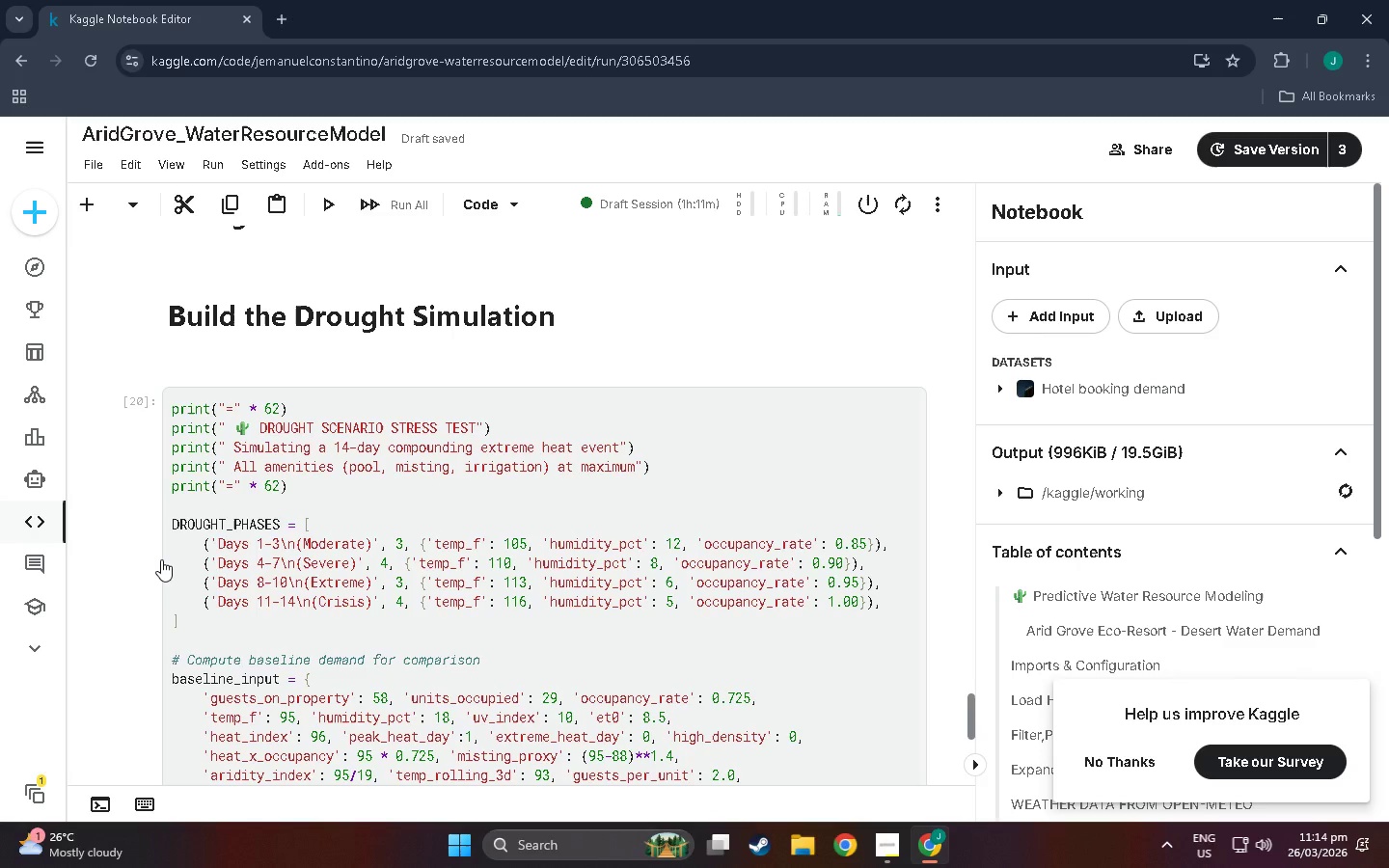 
wait(50.18)
 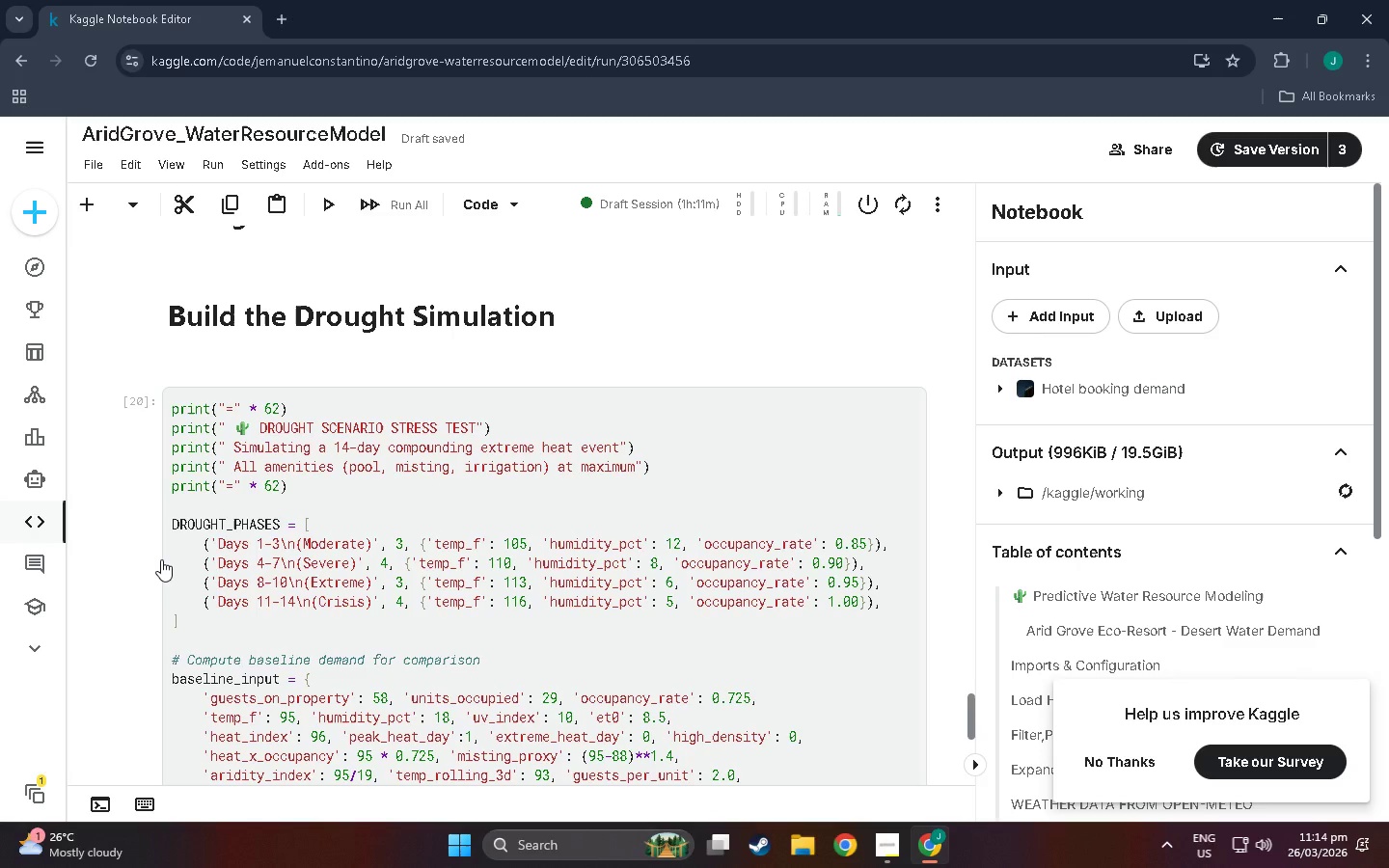 
scroll: coordinate [471, 578], scroll_direction: down, amount: 38.0
 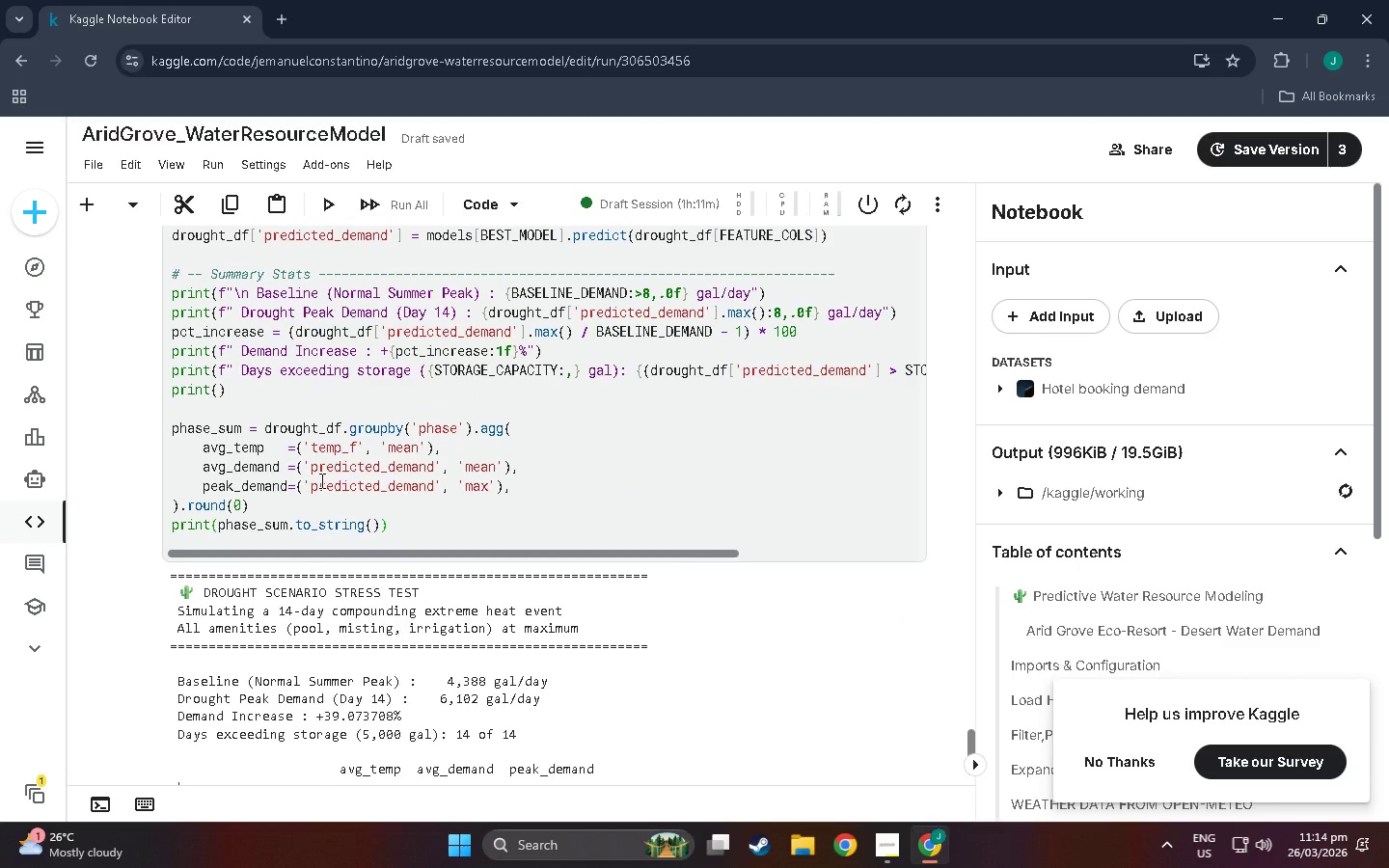 
scroll: coordinate [294, 488], scroll_direction: up, amount: 4.0
 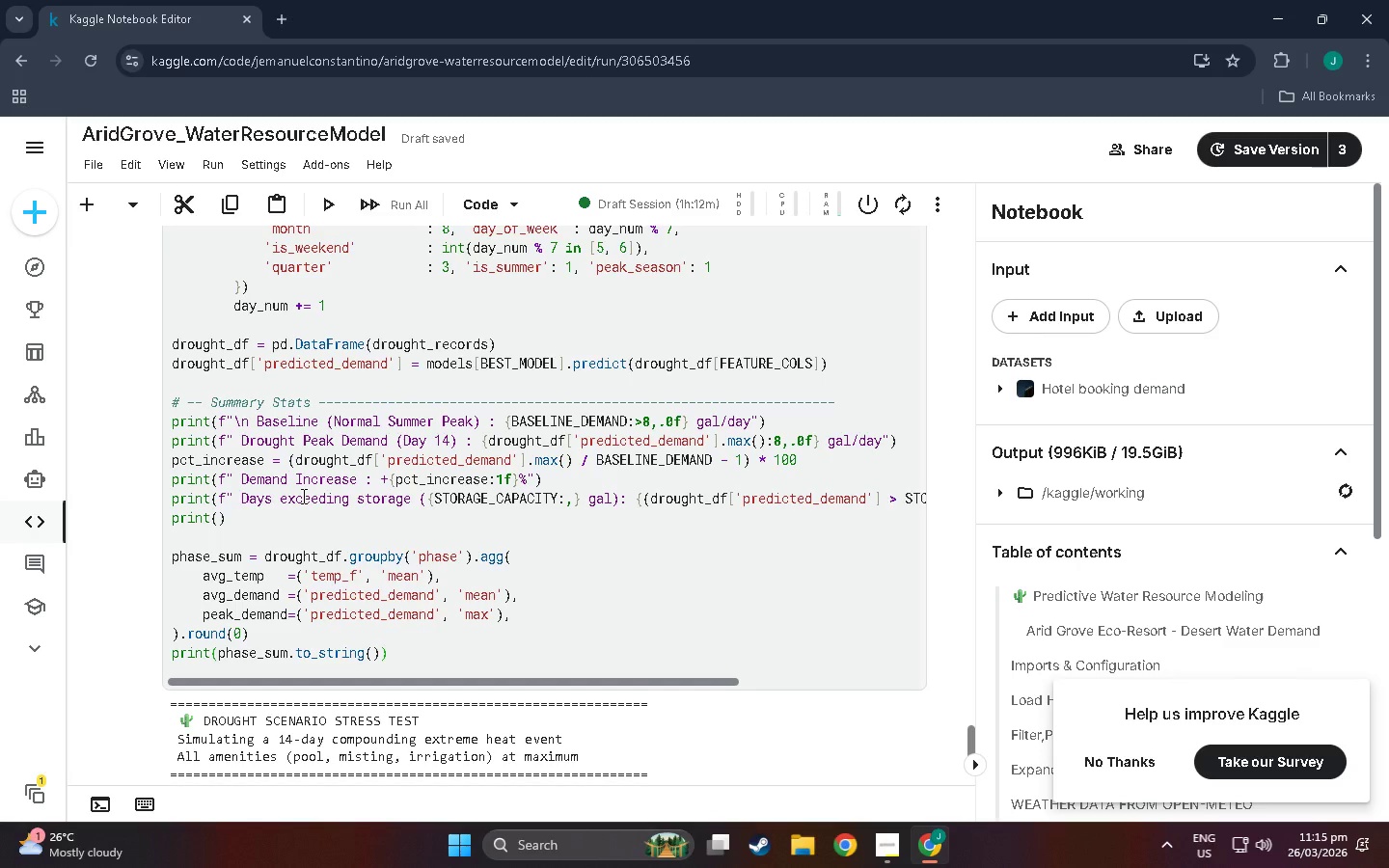 
wait(25.68)
 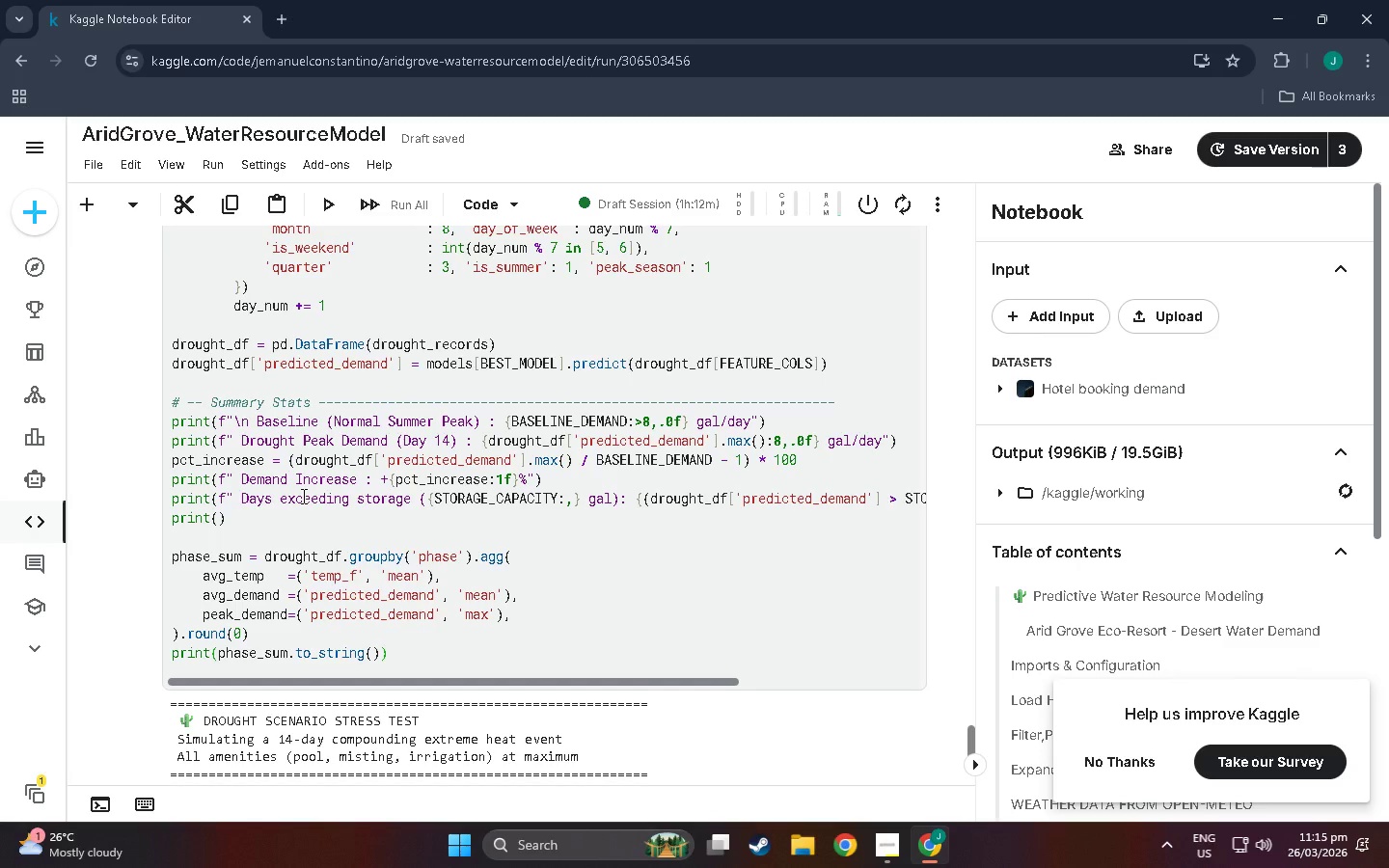 
scroll: coordinate [352, 500], scroll_direction: down, amount: 20.0
 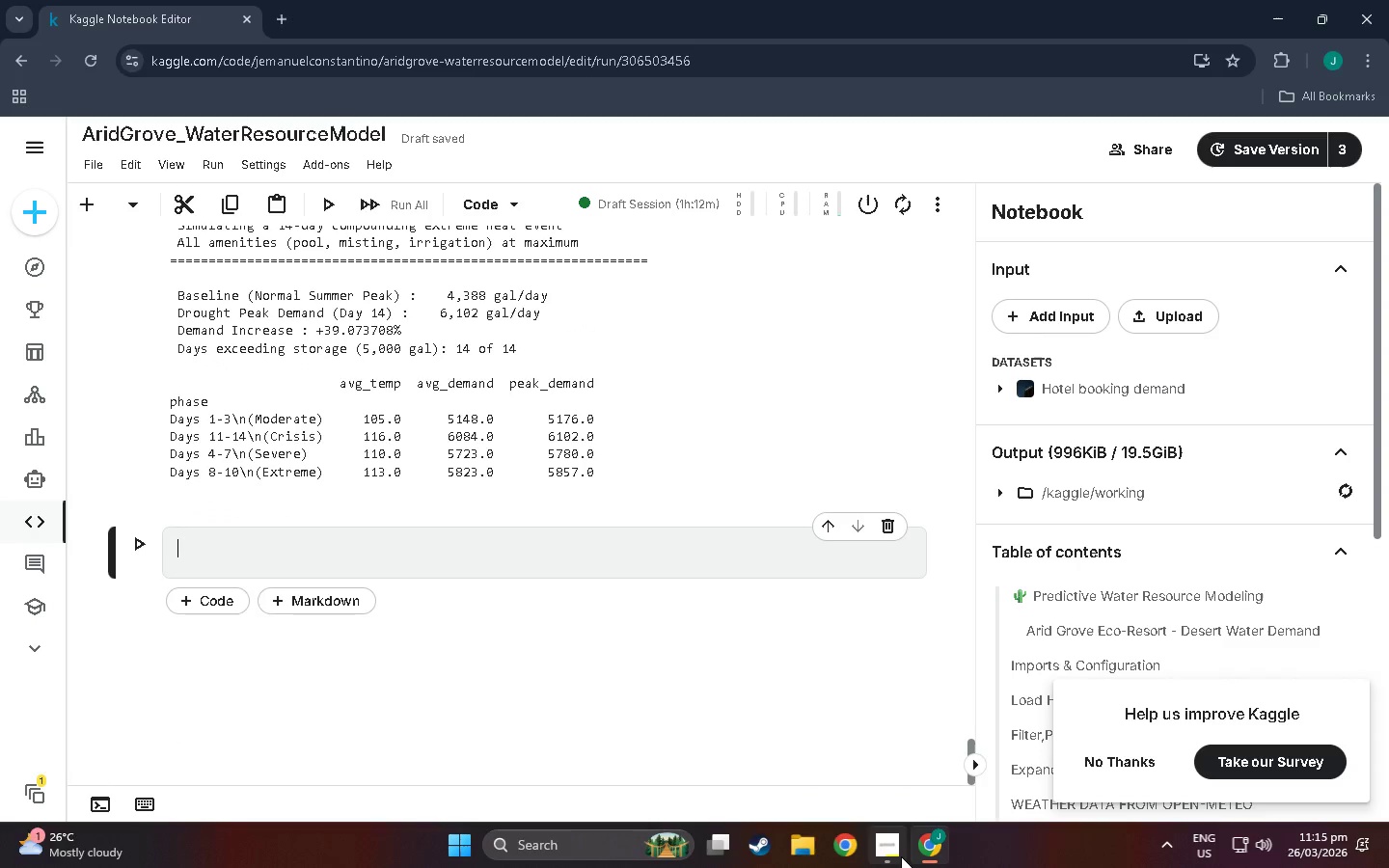 
left_click([901, 856])